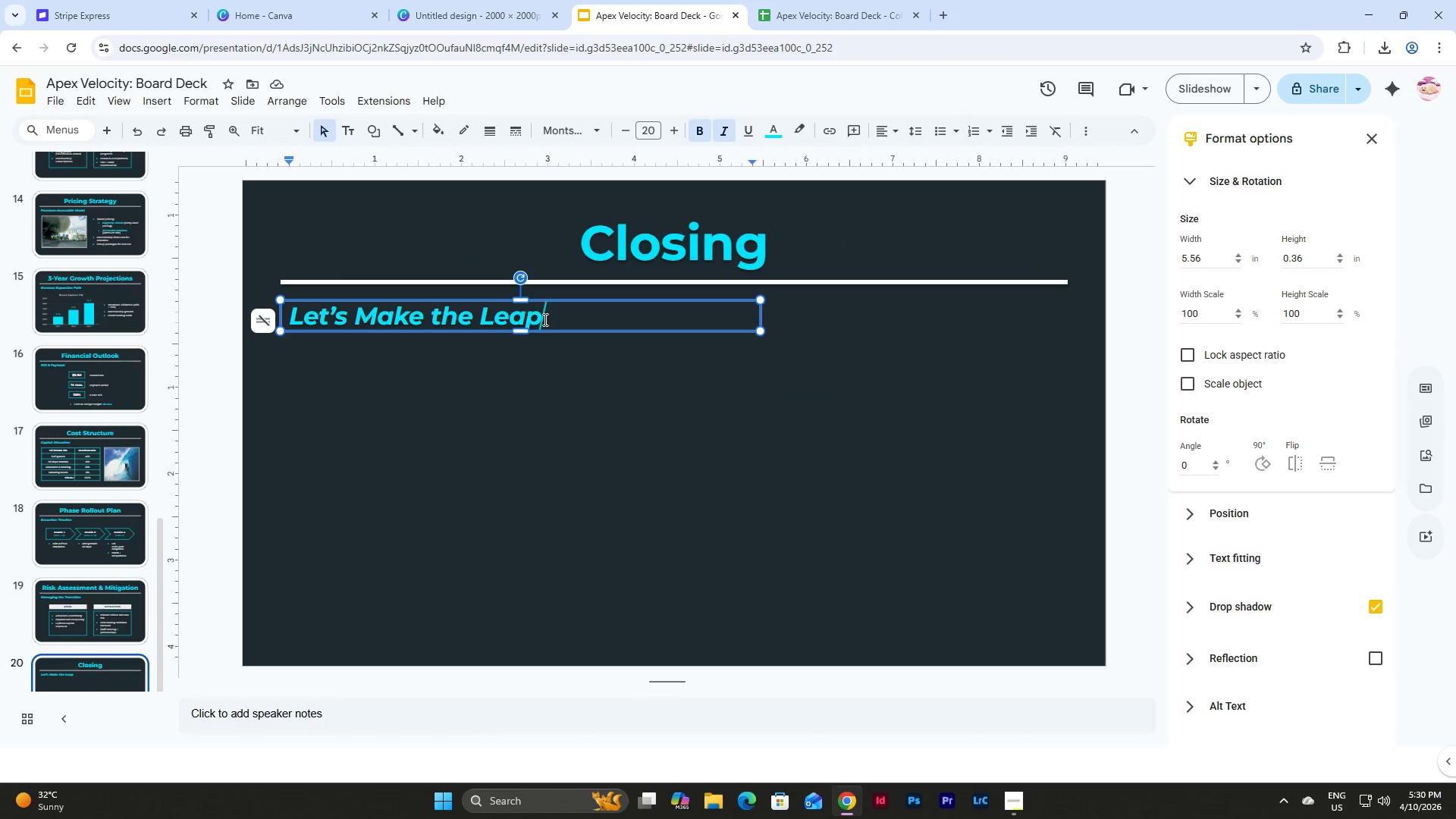 
key(Shift+1)
 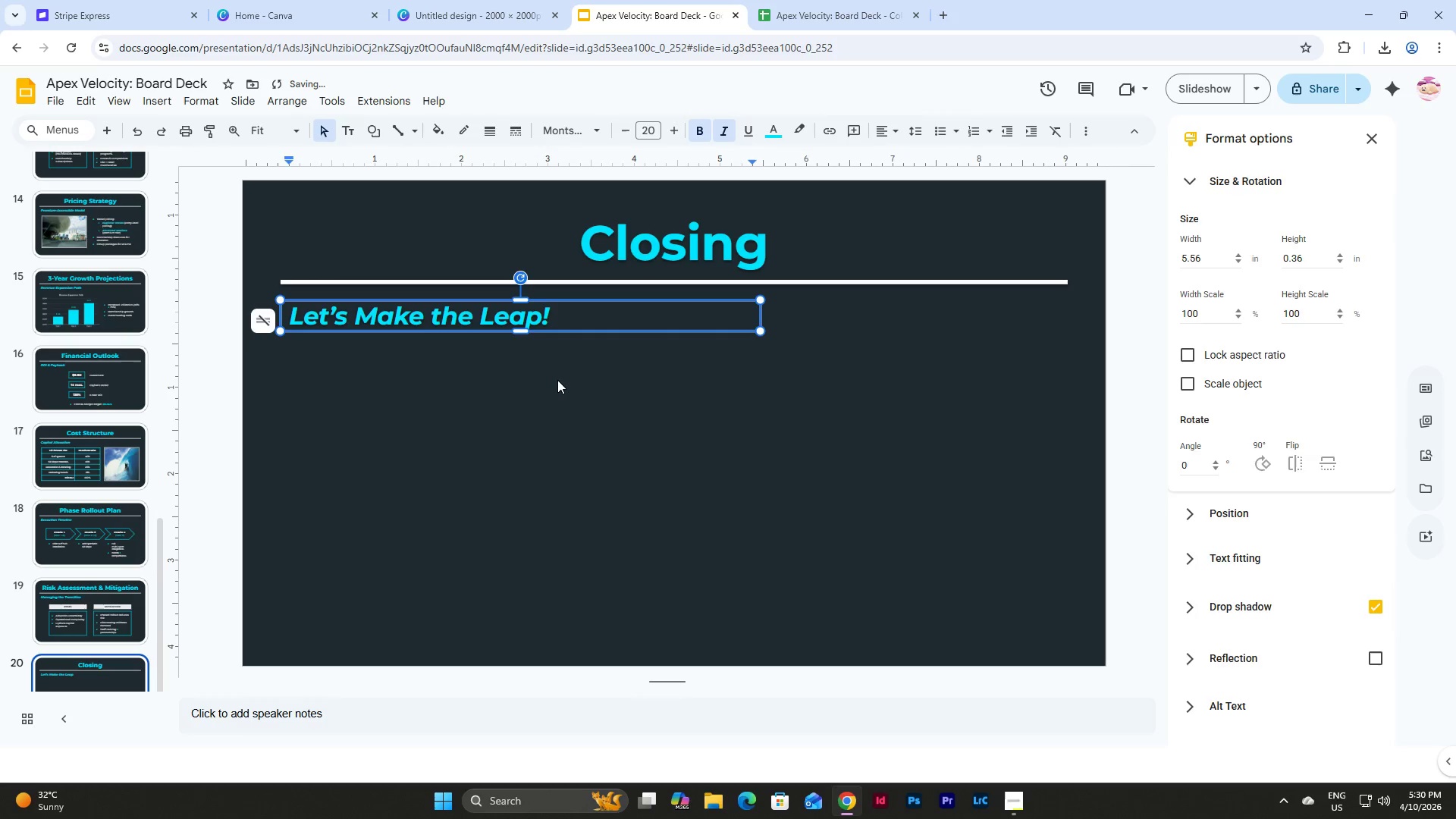 
left_click([557, 380])
 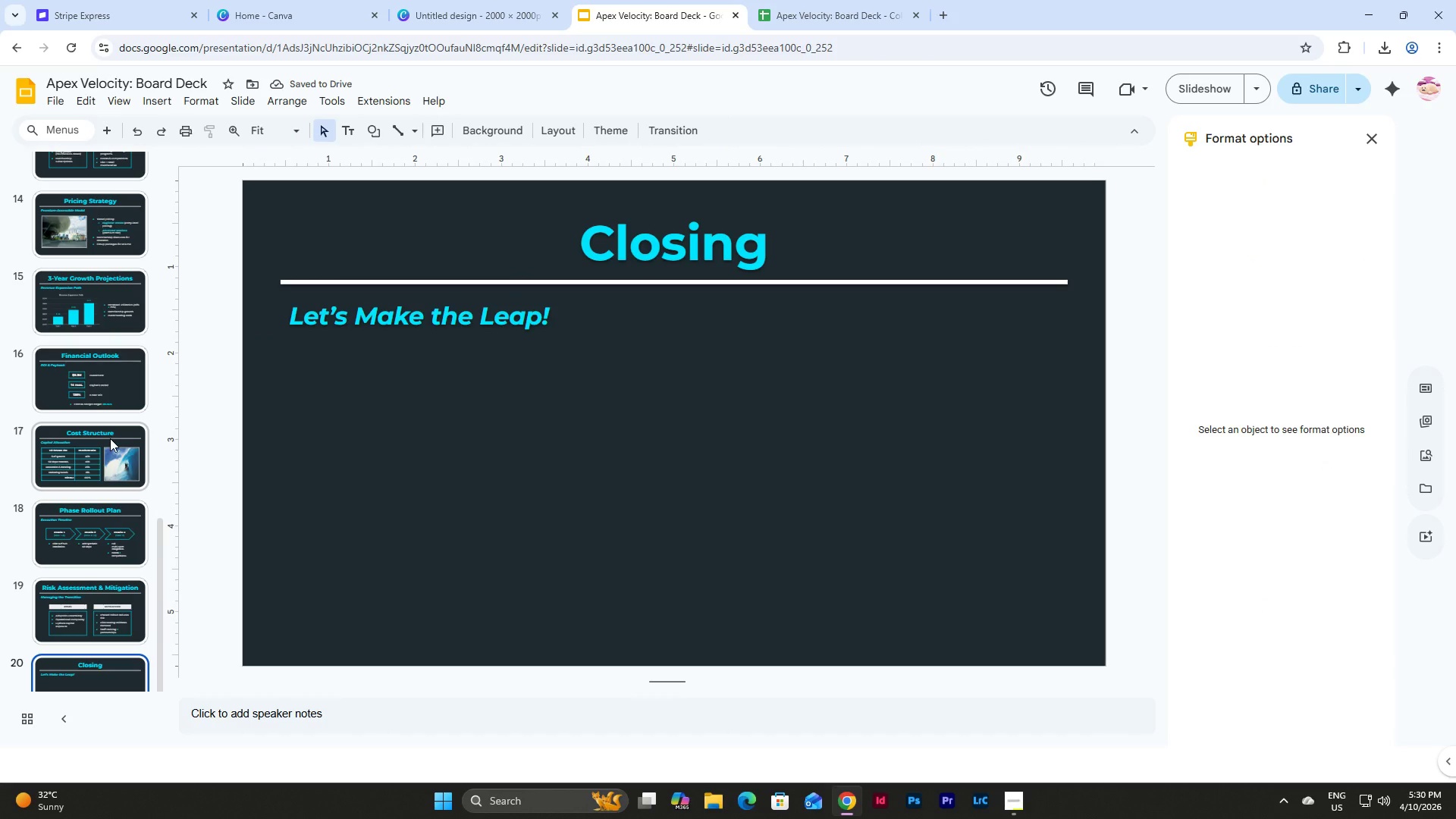 
scroll: coordinate [113, 386], scroll_direction: up, amount: 2.0
 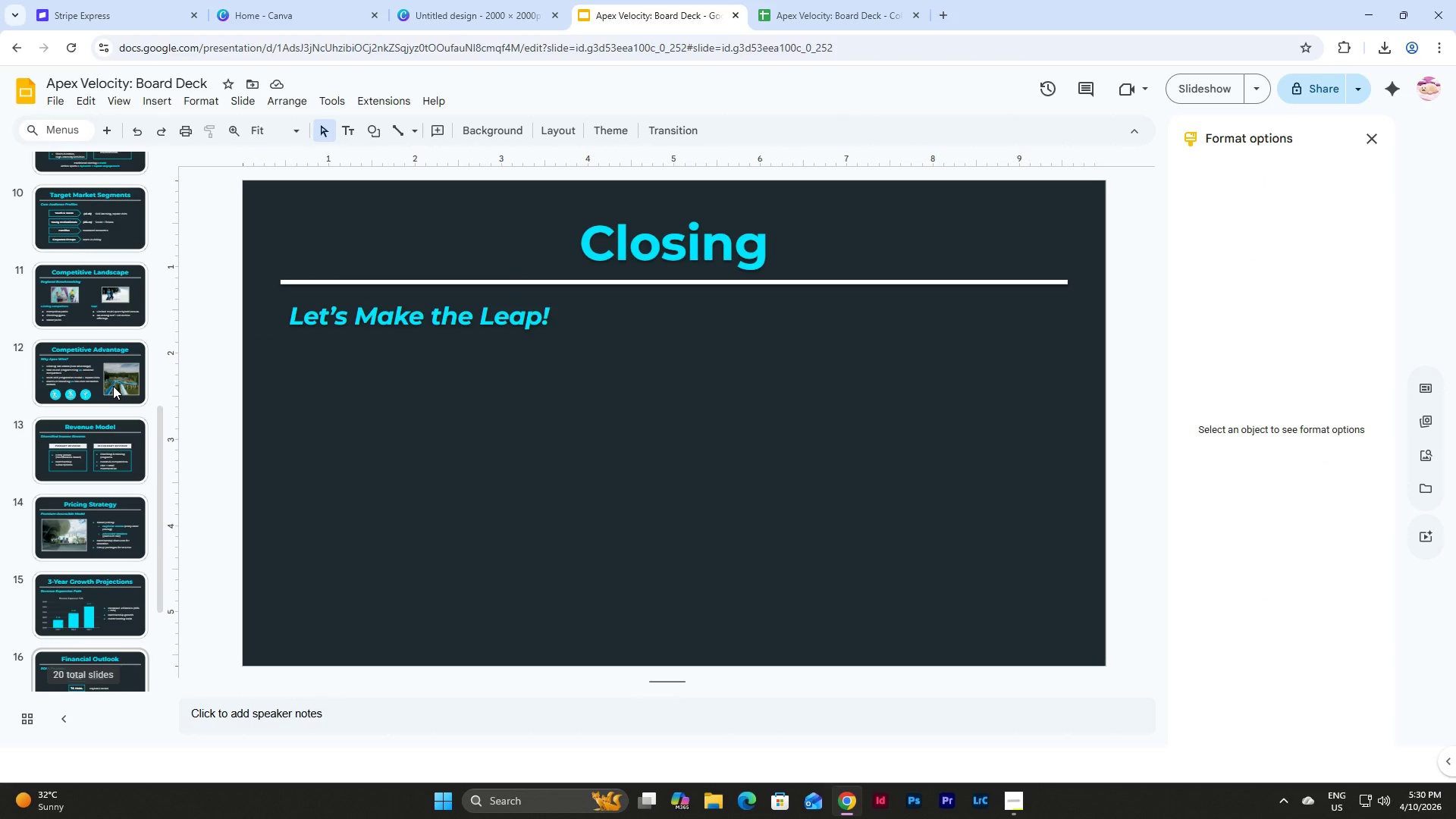 
scroll: coordinate [113, 386], scroll_direction: none, amount: 0.0
 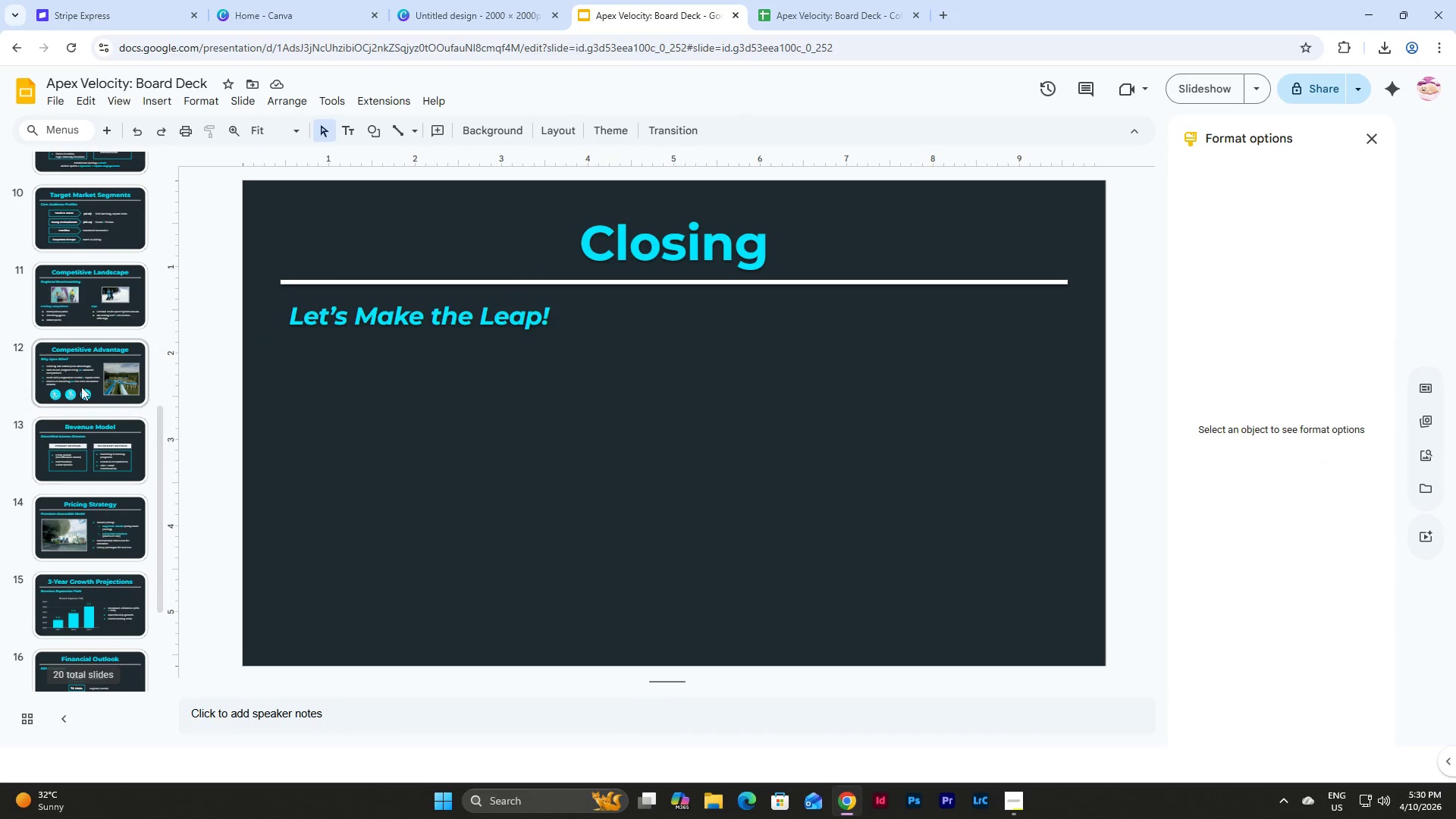 
left_click([78, 381])
 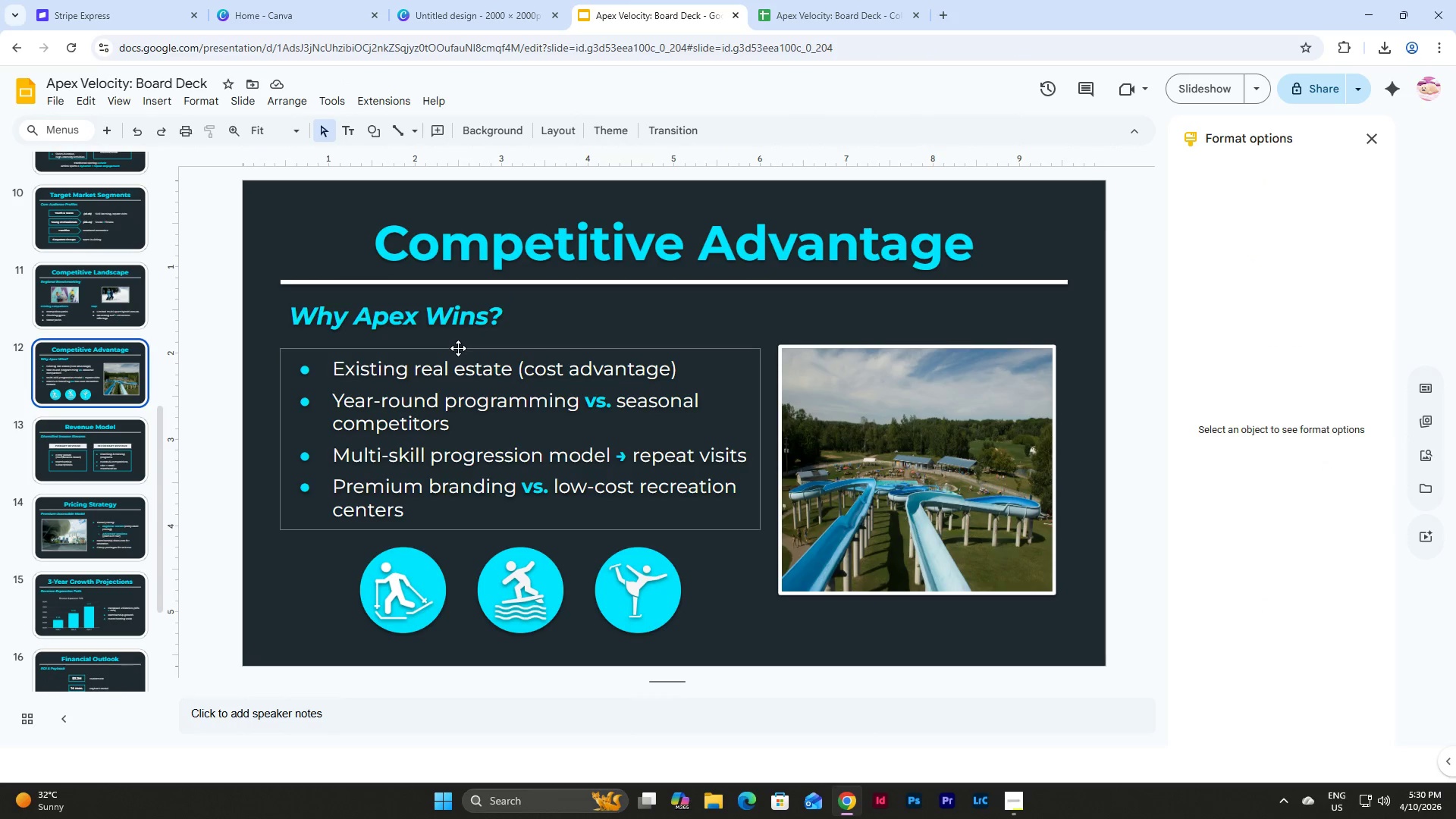 
left_click([458, 348])
 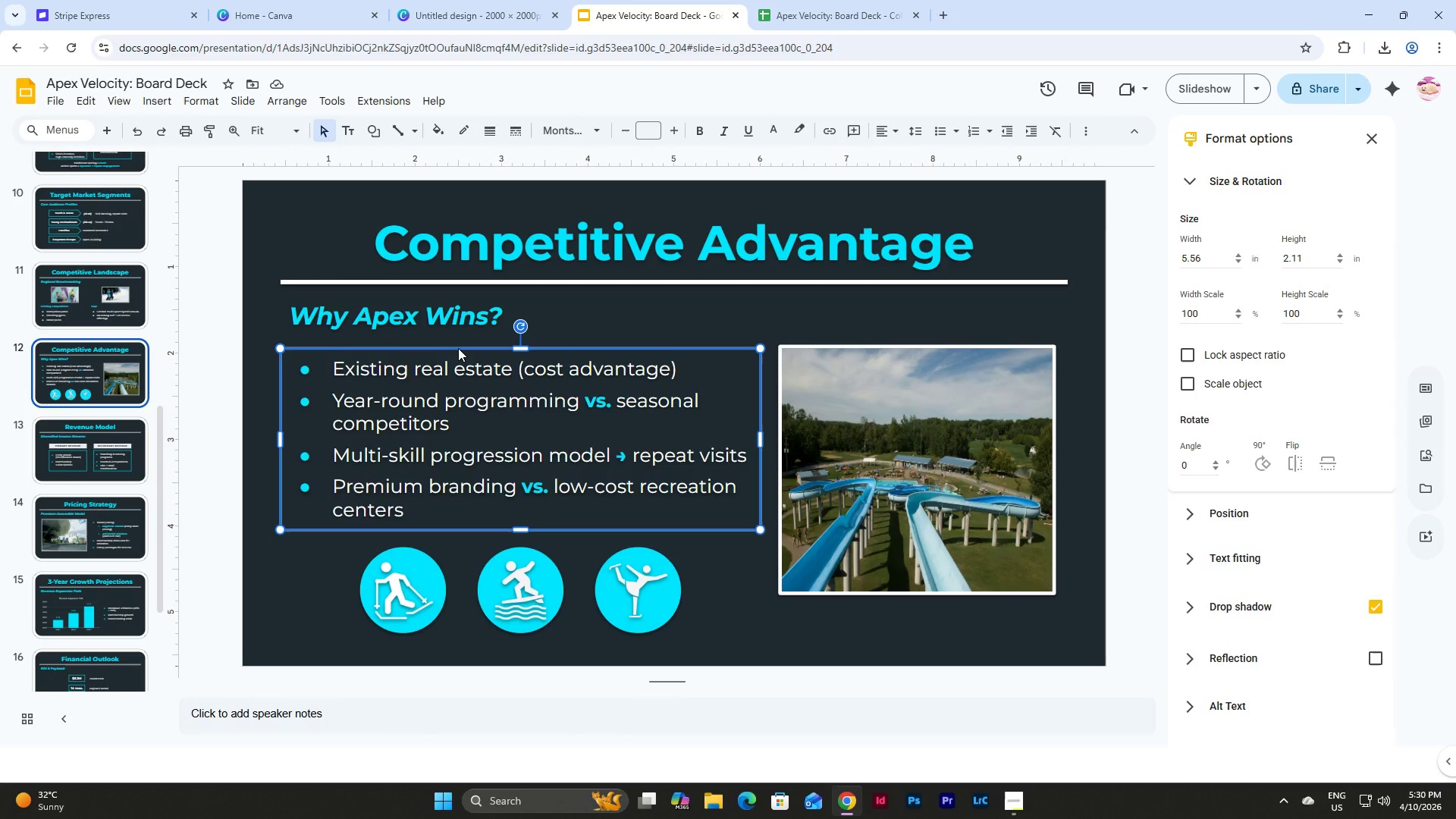 
key(Control+C)
 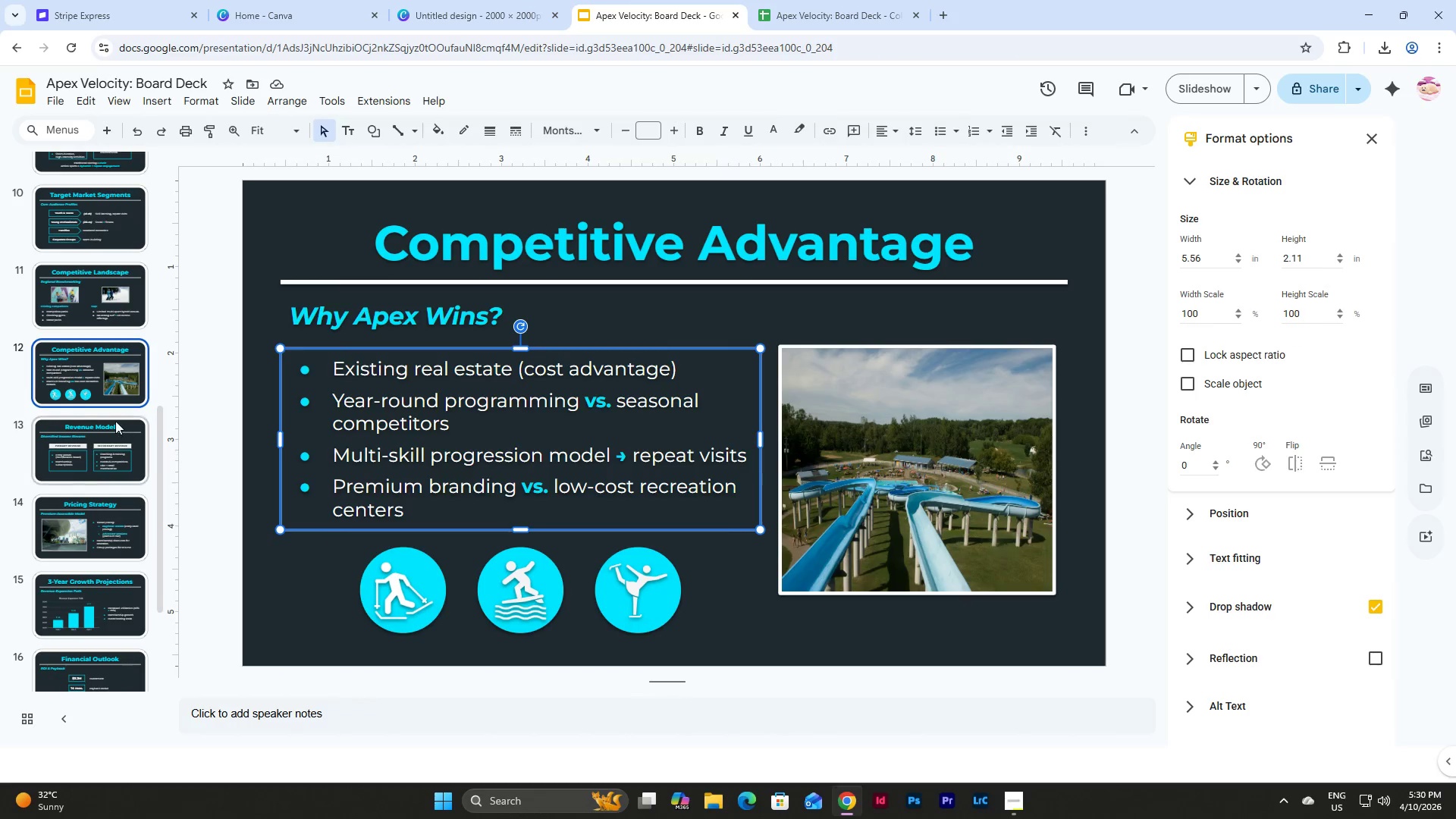 
scroll: coordinate [115, 421], scroll_direction: down, amount: 8.0
 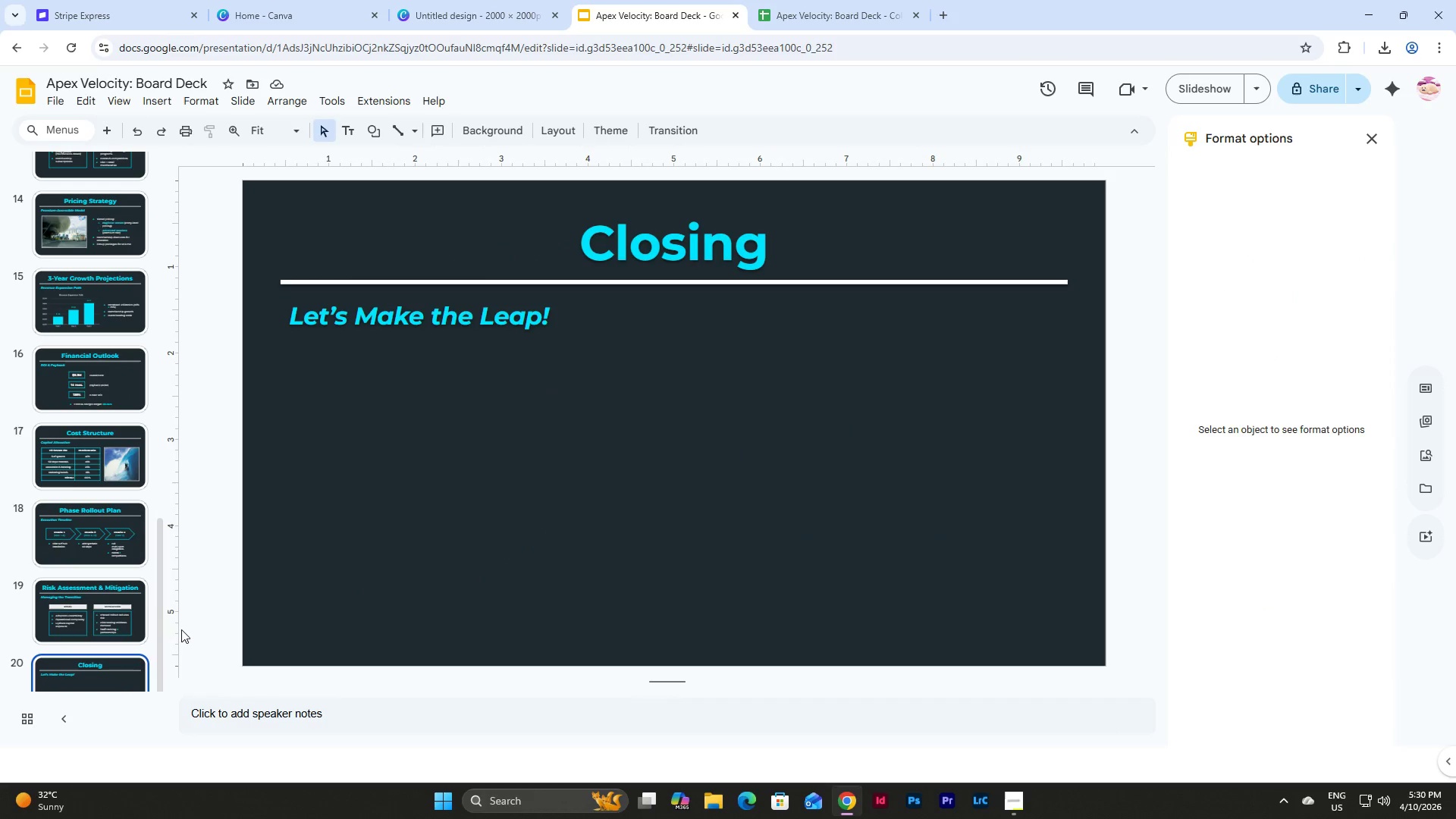 
double_click([414, 506])
 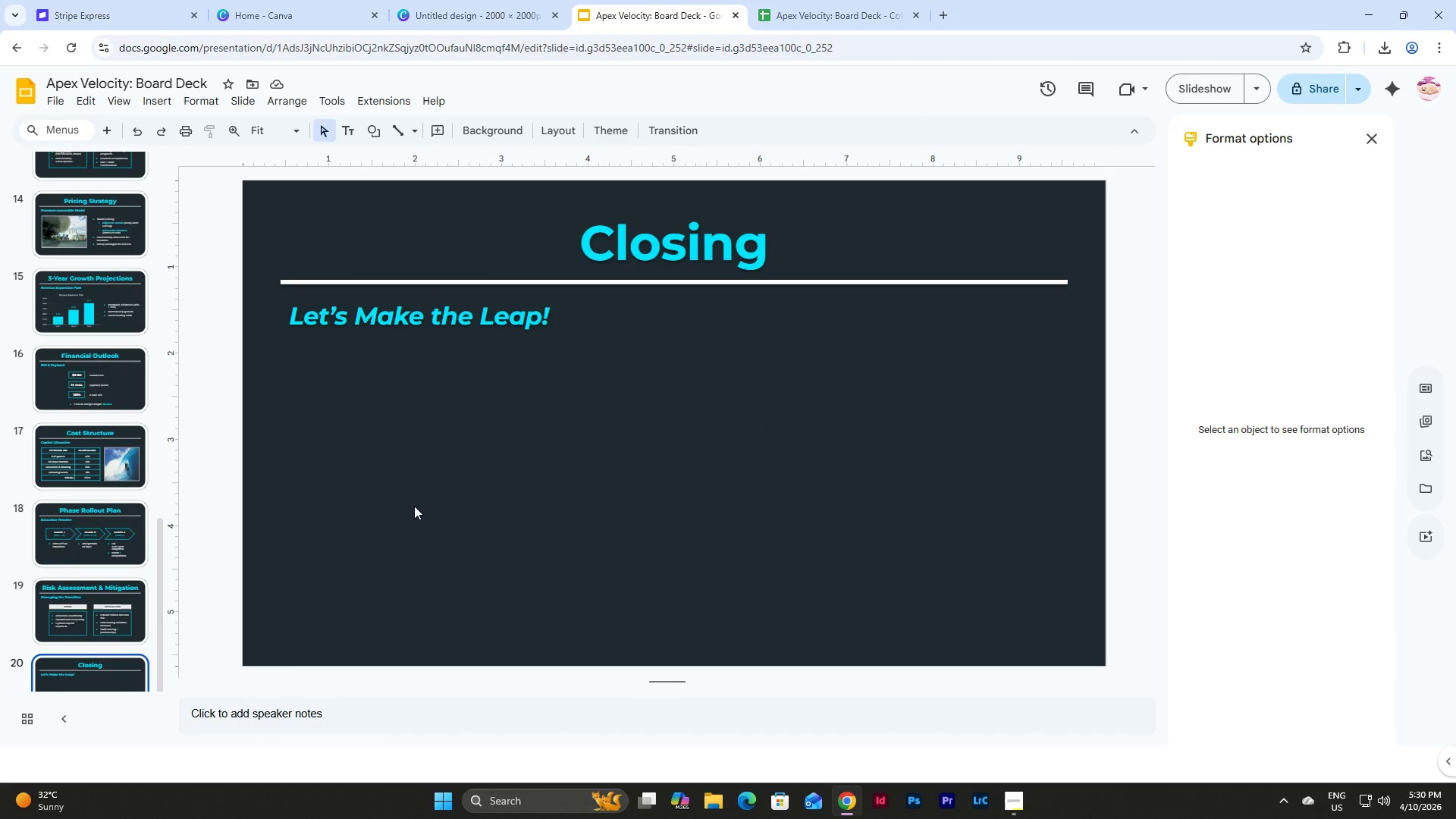 
key(Control+V)
 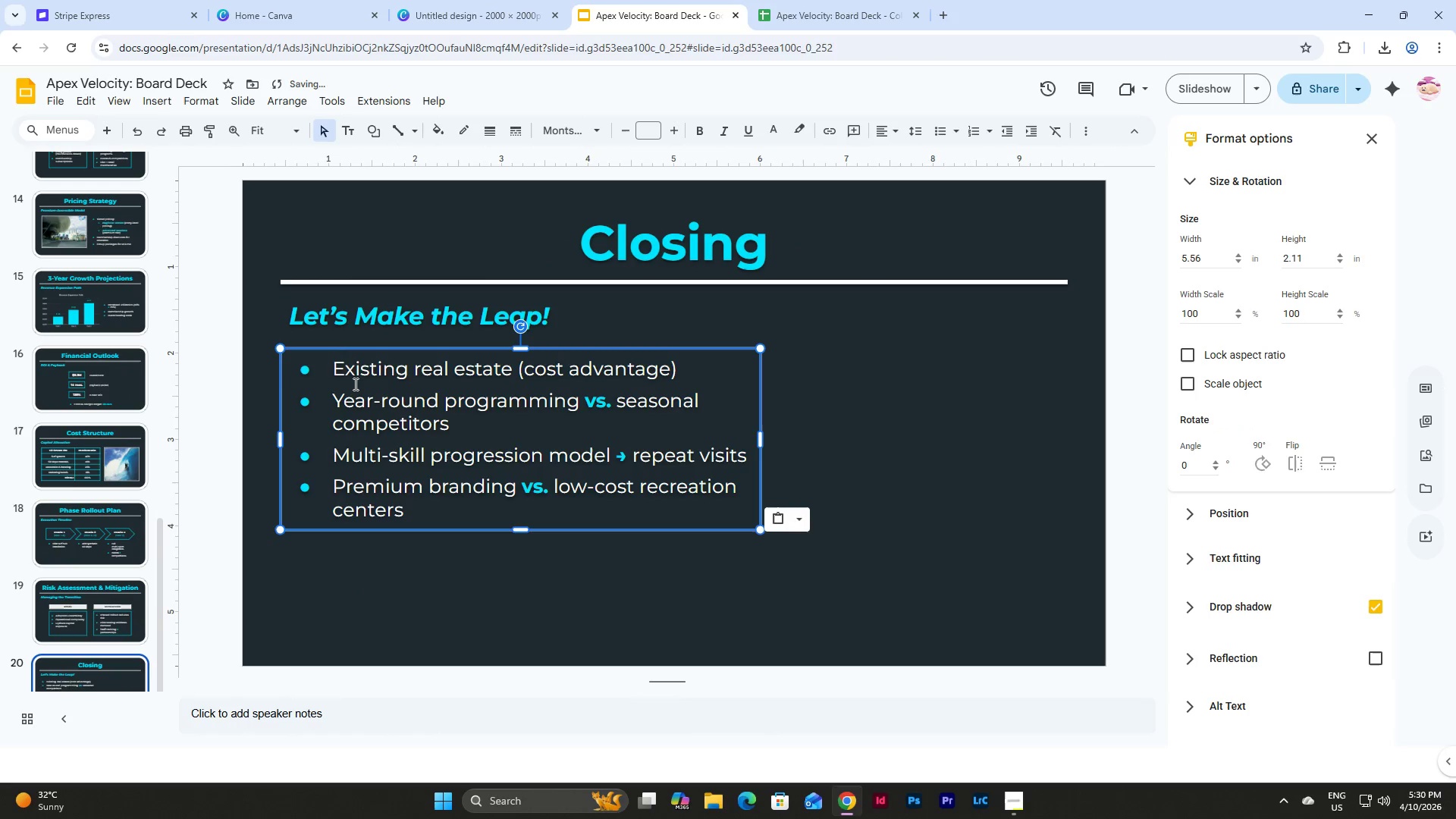 
left_click([353, 382])
 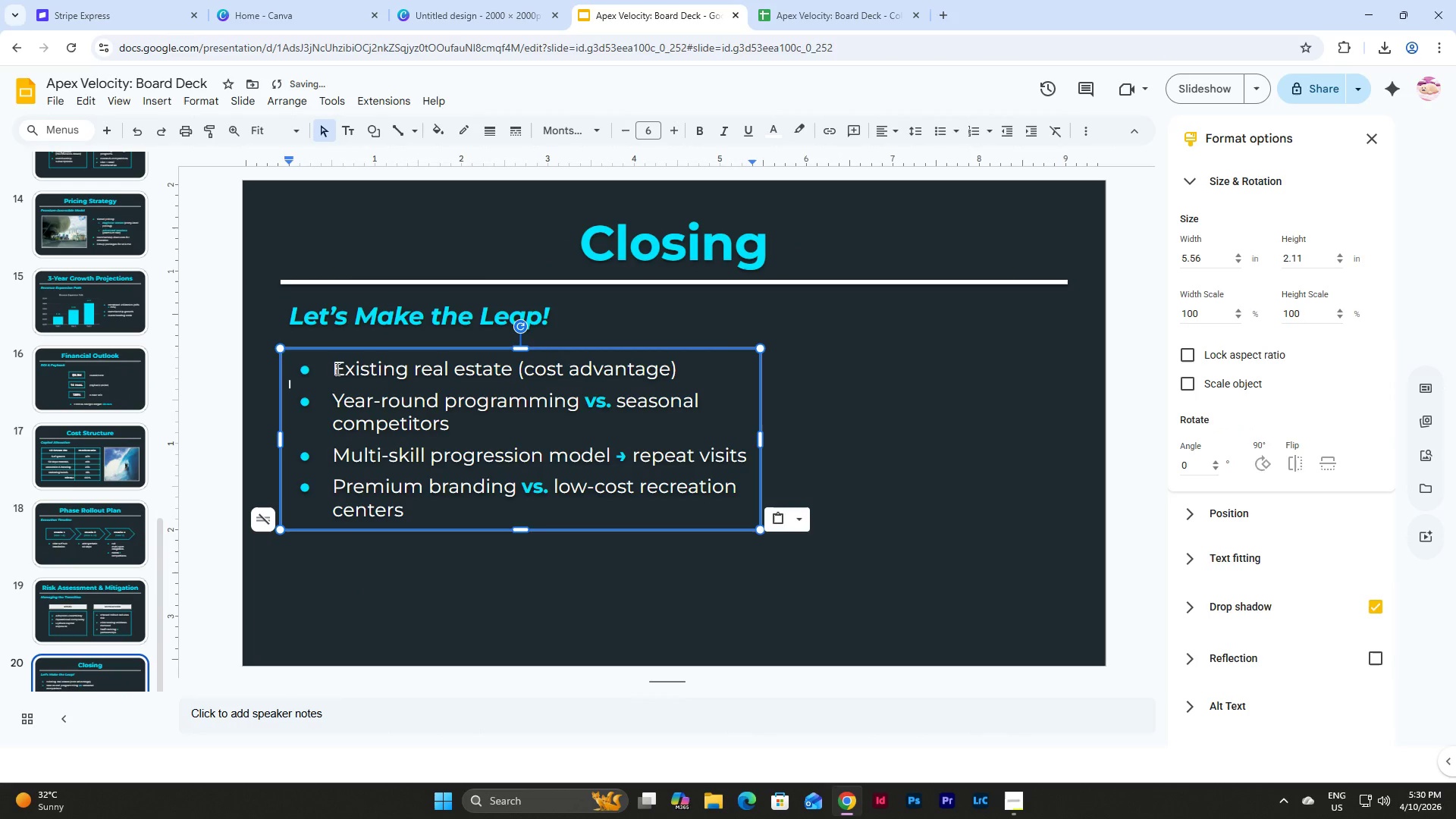 
left_click_drag(start_coordinate=[336, 369], to_coordinate=[678, 365])
 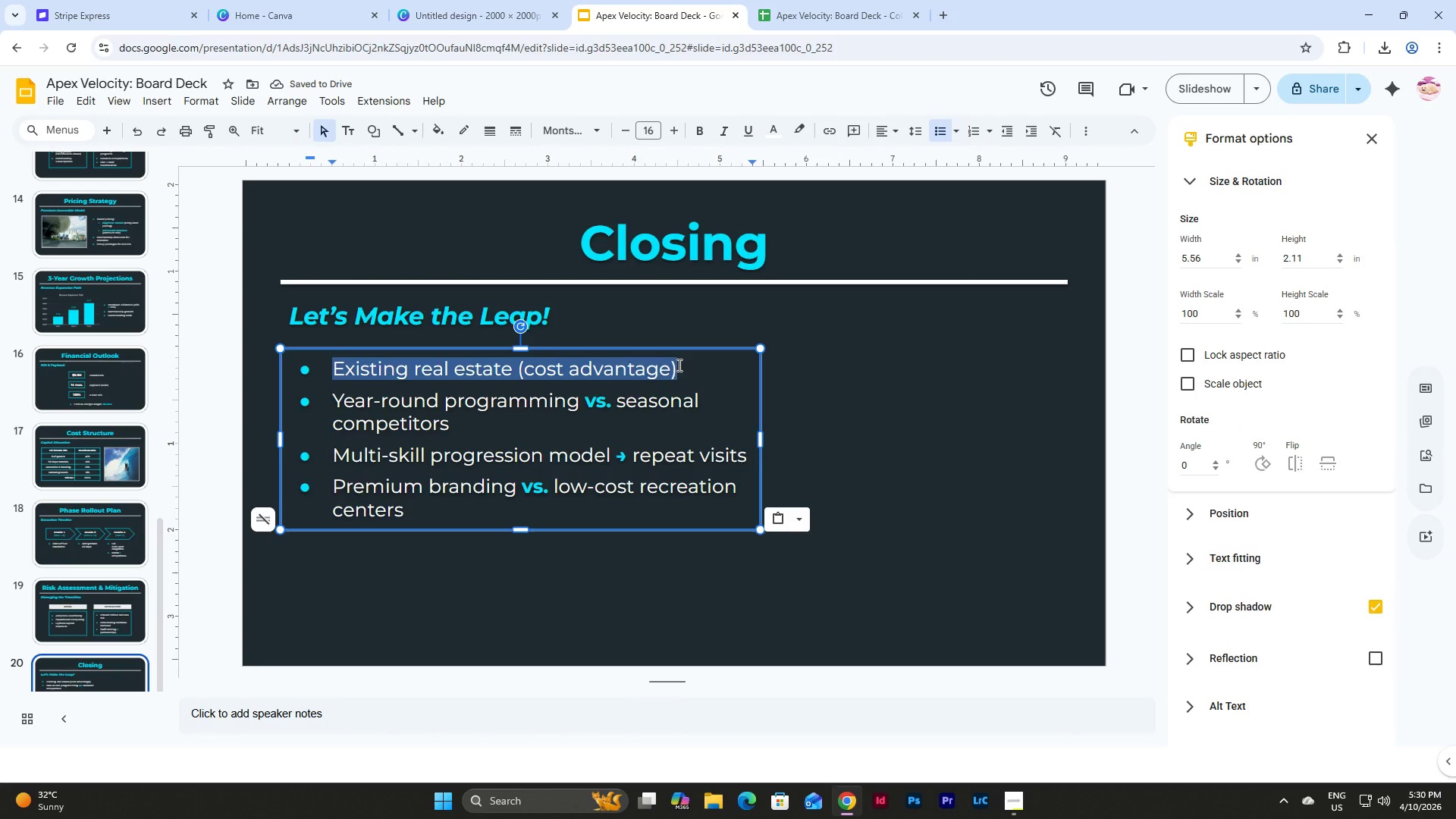 
type(Converts idle assets into high-ye)
key(Backspace)
type(ield experiences)
 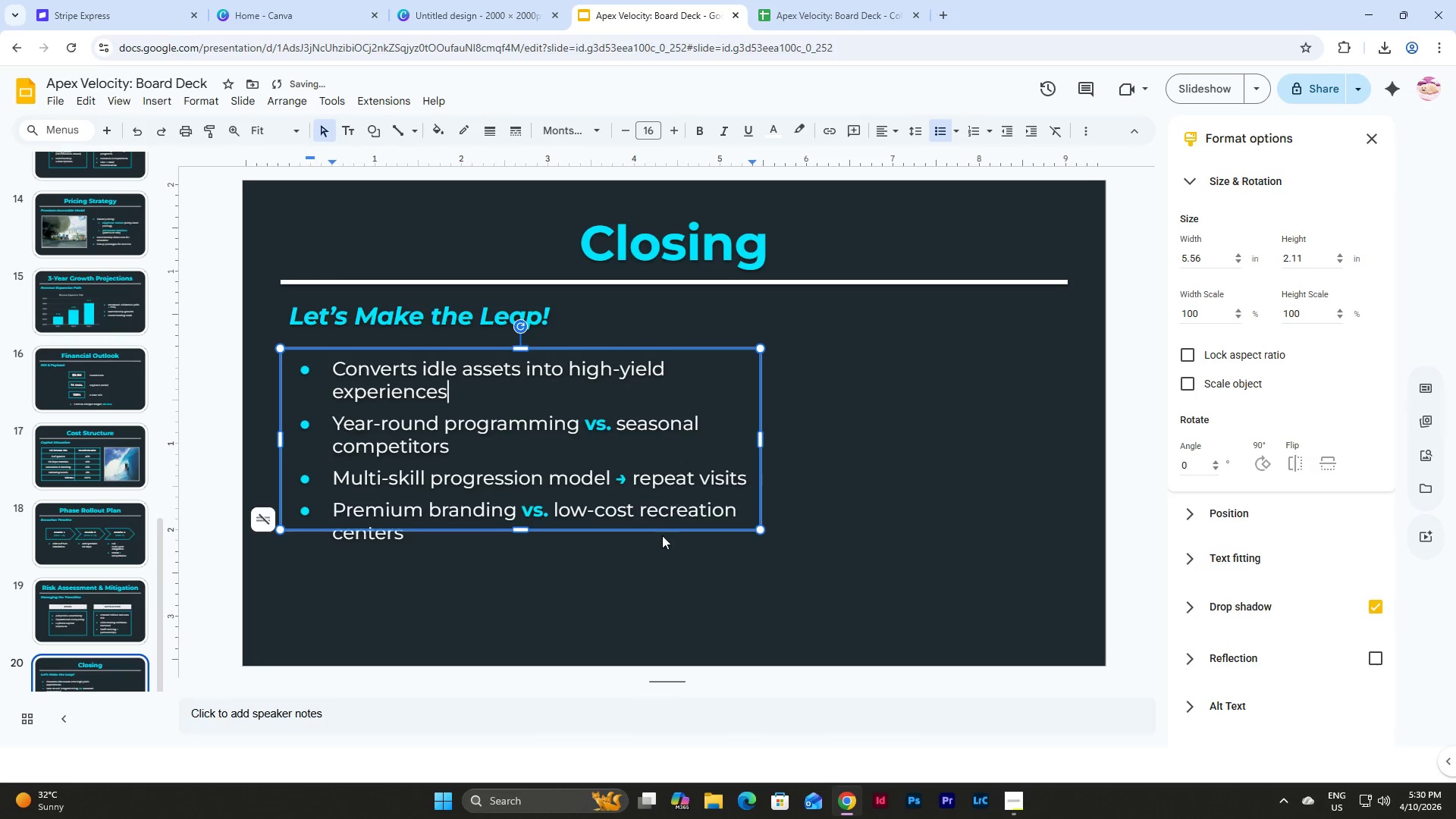 
left_click_drag(start_coordinate=[516, 530], to_coordinate=[519, 632])
 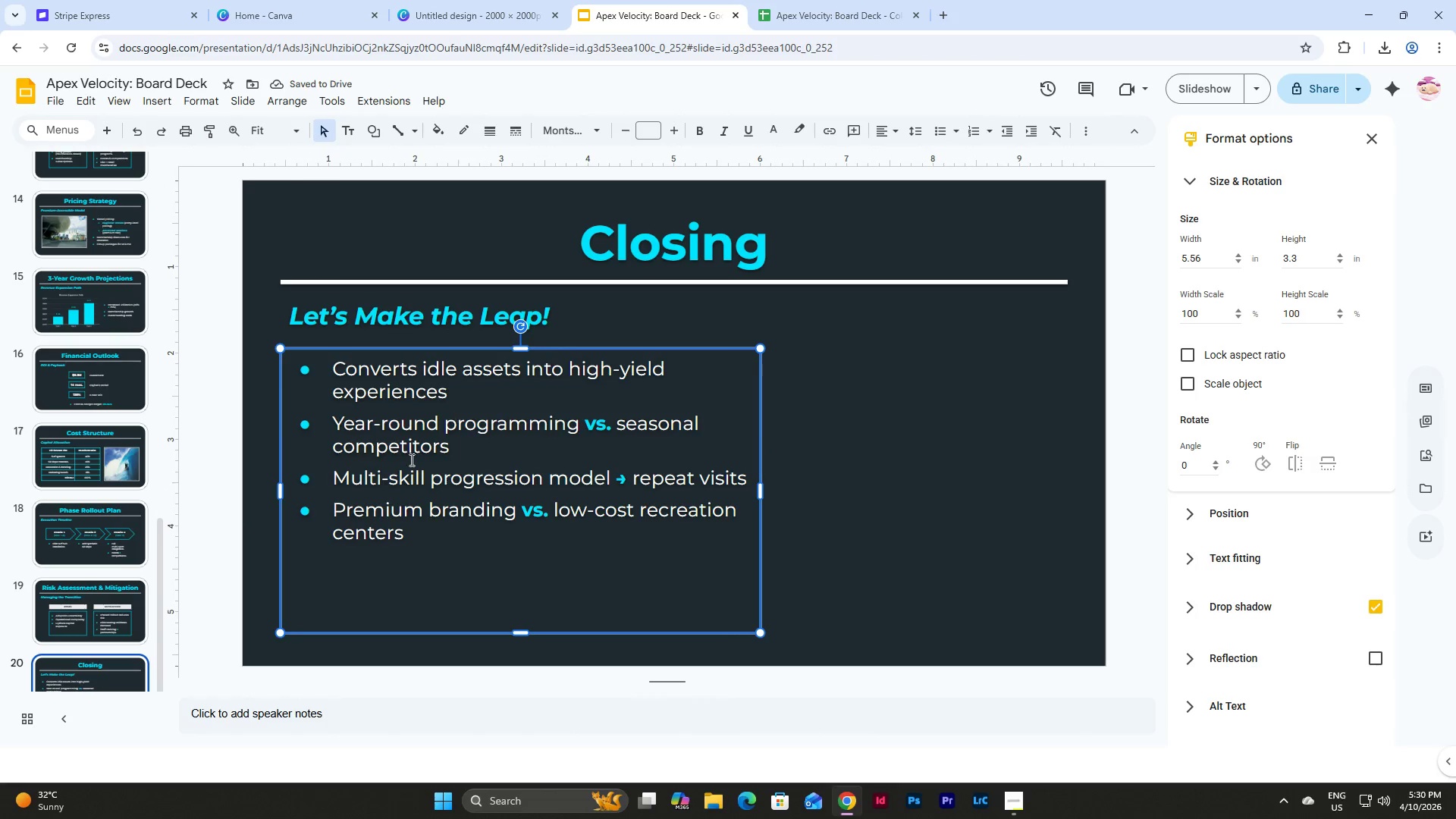 
left_click_drag(start_coordinate=[334, 420], to_coordinate=[449, 442])
 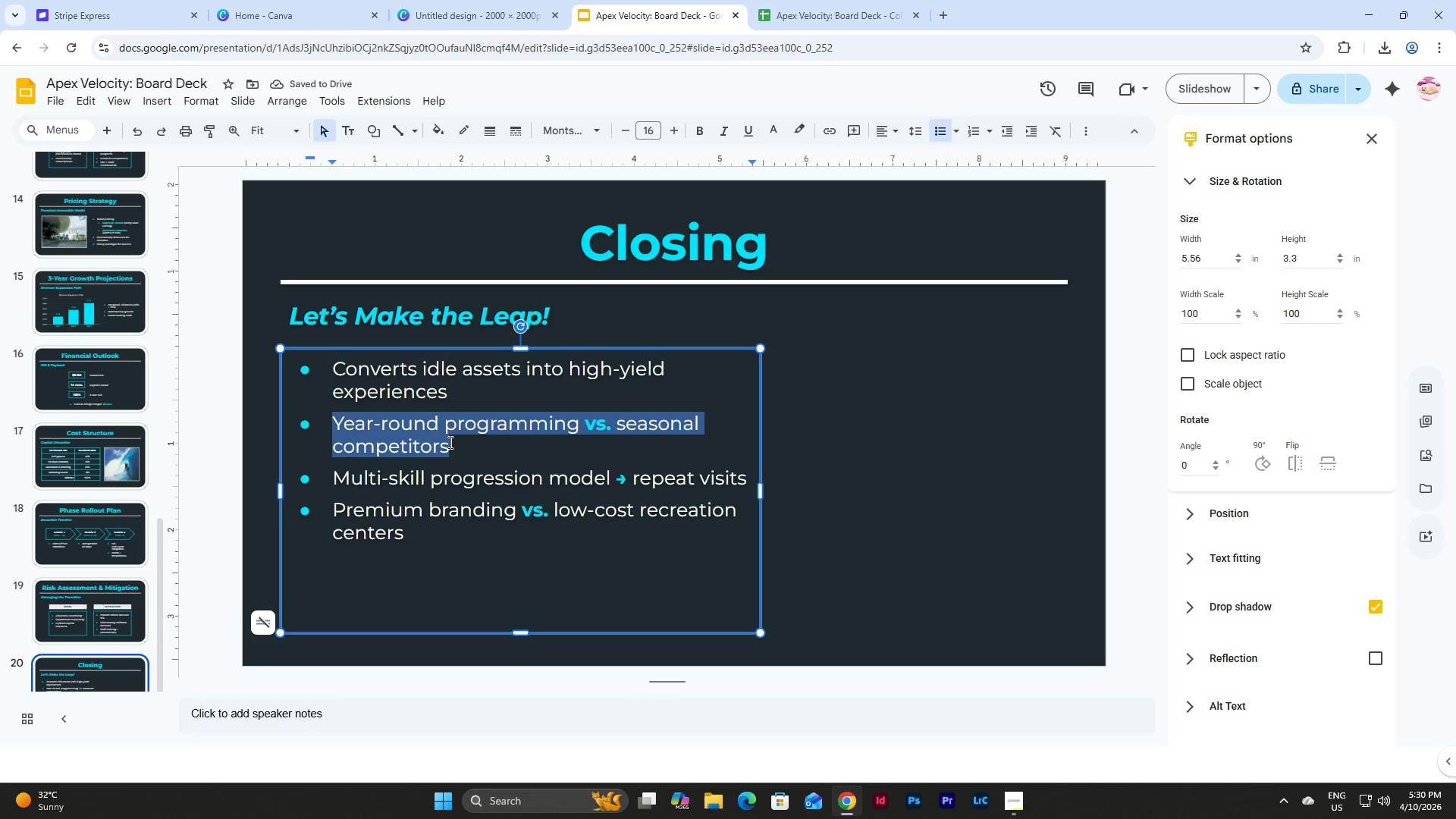 
type(Aligns with mc)
key(Backspace)
type(acro recreation trends)
 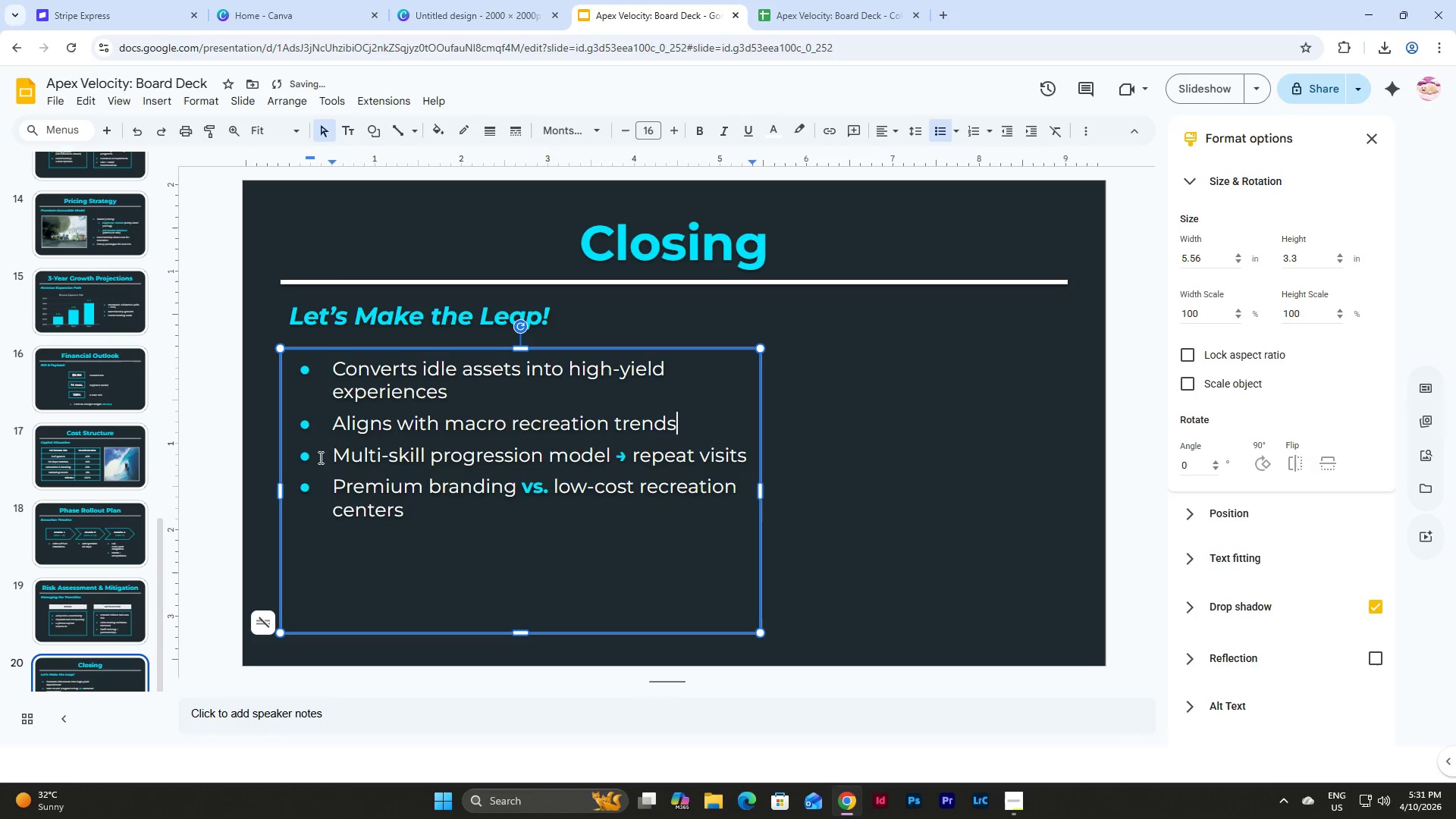 
left_click_drag(start_coordinate=[331, 456], to_coordinate=[746, 448])
 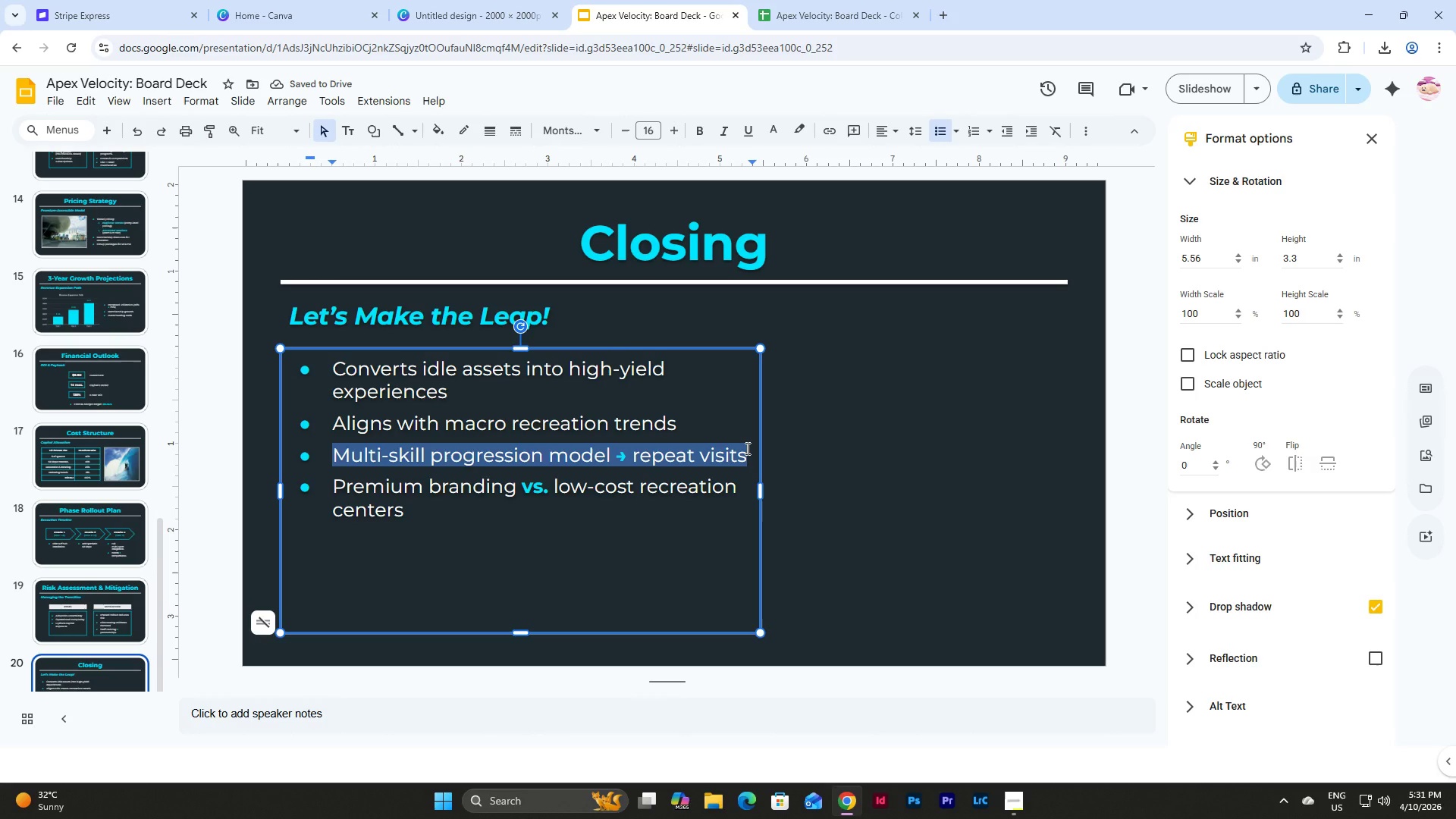 
type(Achieves rapis)
key(Backspace)
type(d ROI + long term)
key(Backspace)
key(Backspace)
key(Backspace)
key(Backspace)
key(Backspace)
type(-term scalability)
 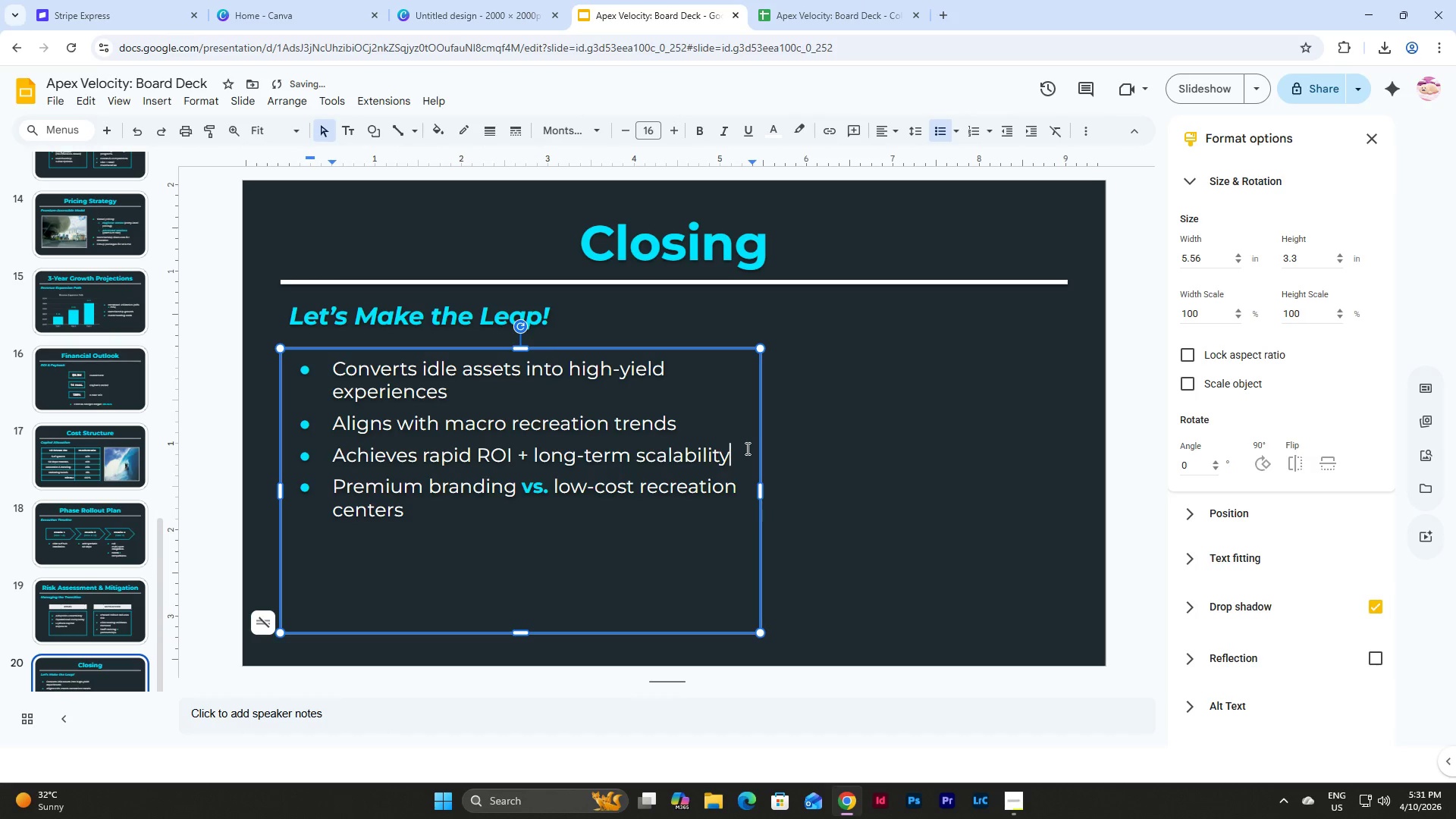 
left_click_drag(start_coordinate=[439, 516], to_coordinate=[290, 479])
 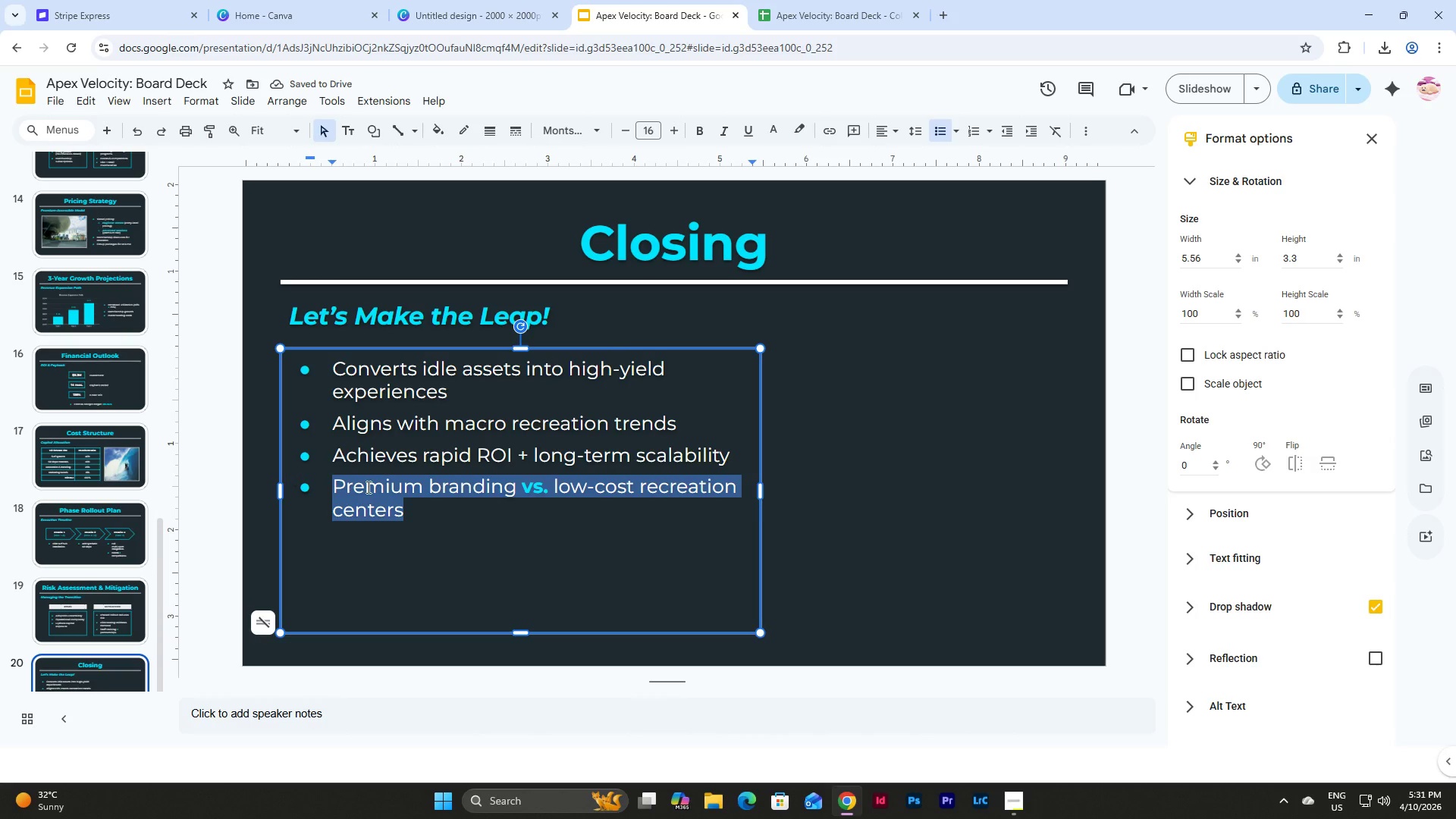 
key(Backspace)
 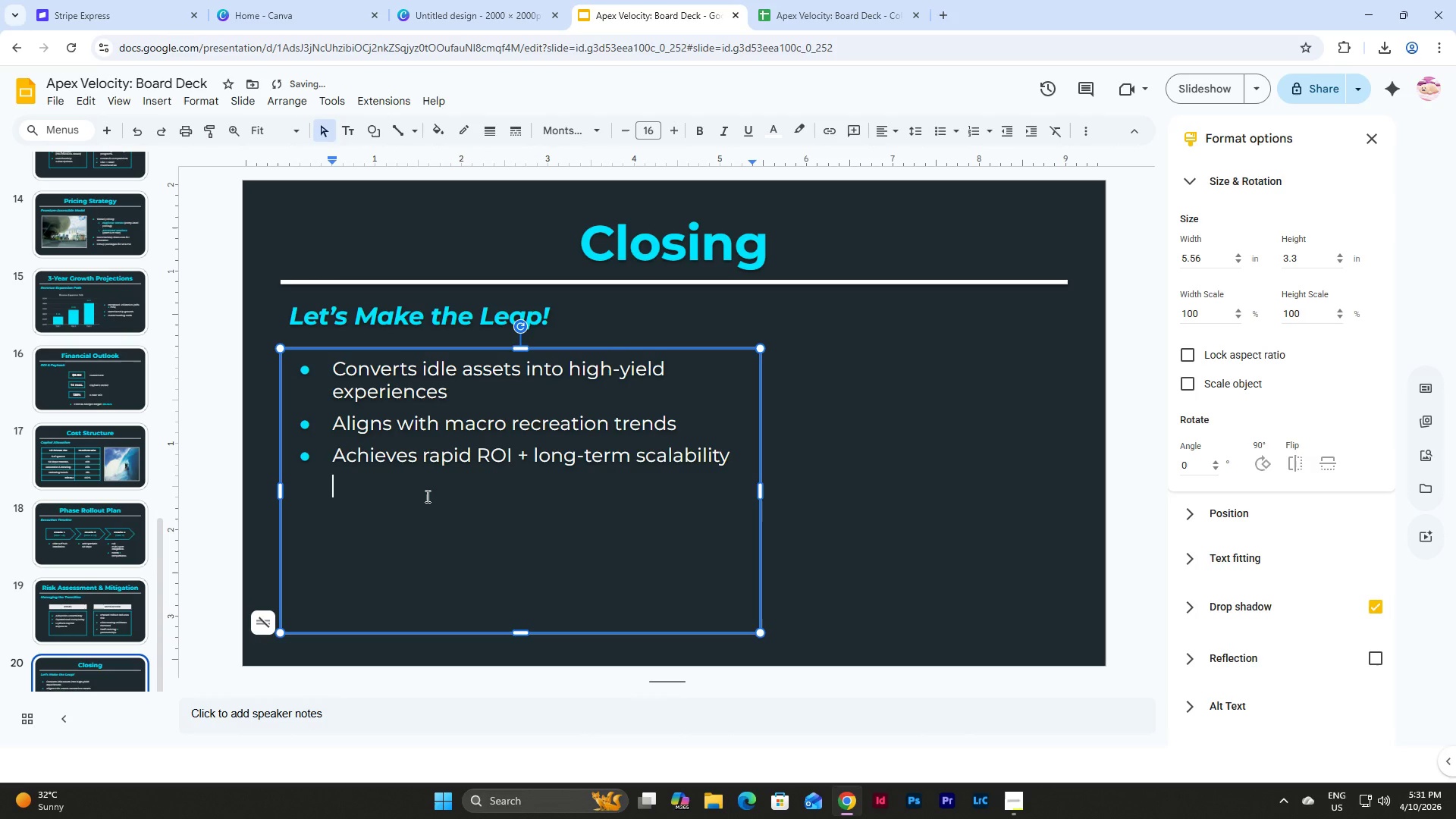 
key(Backspace)
 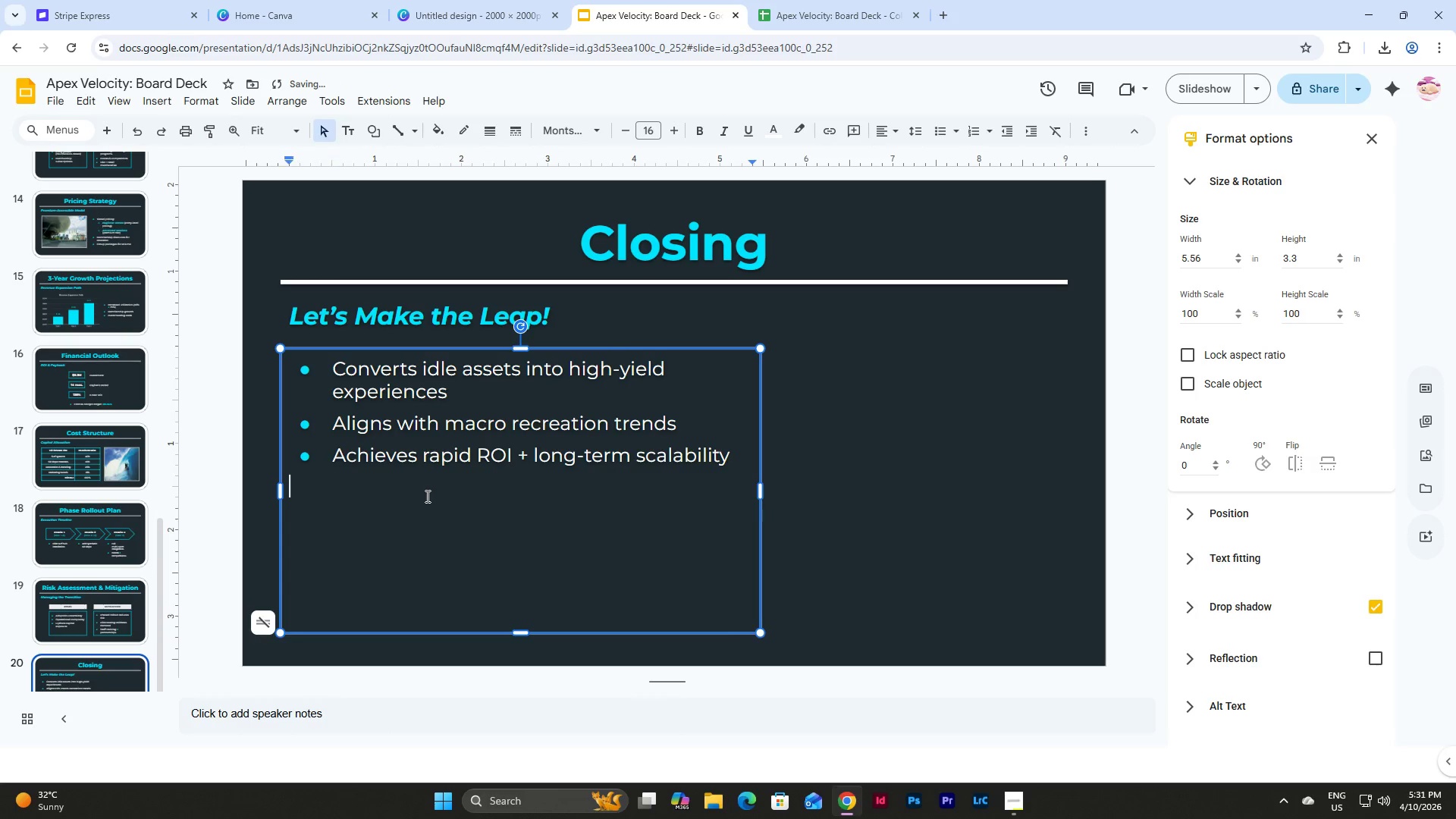 
key(Backspace)
 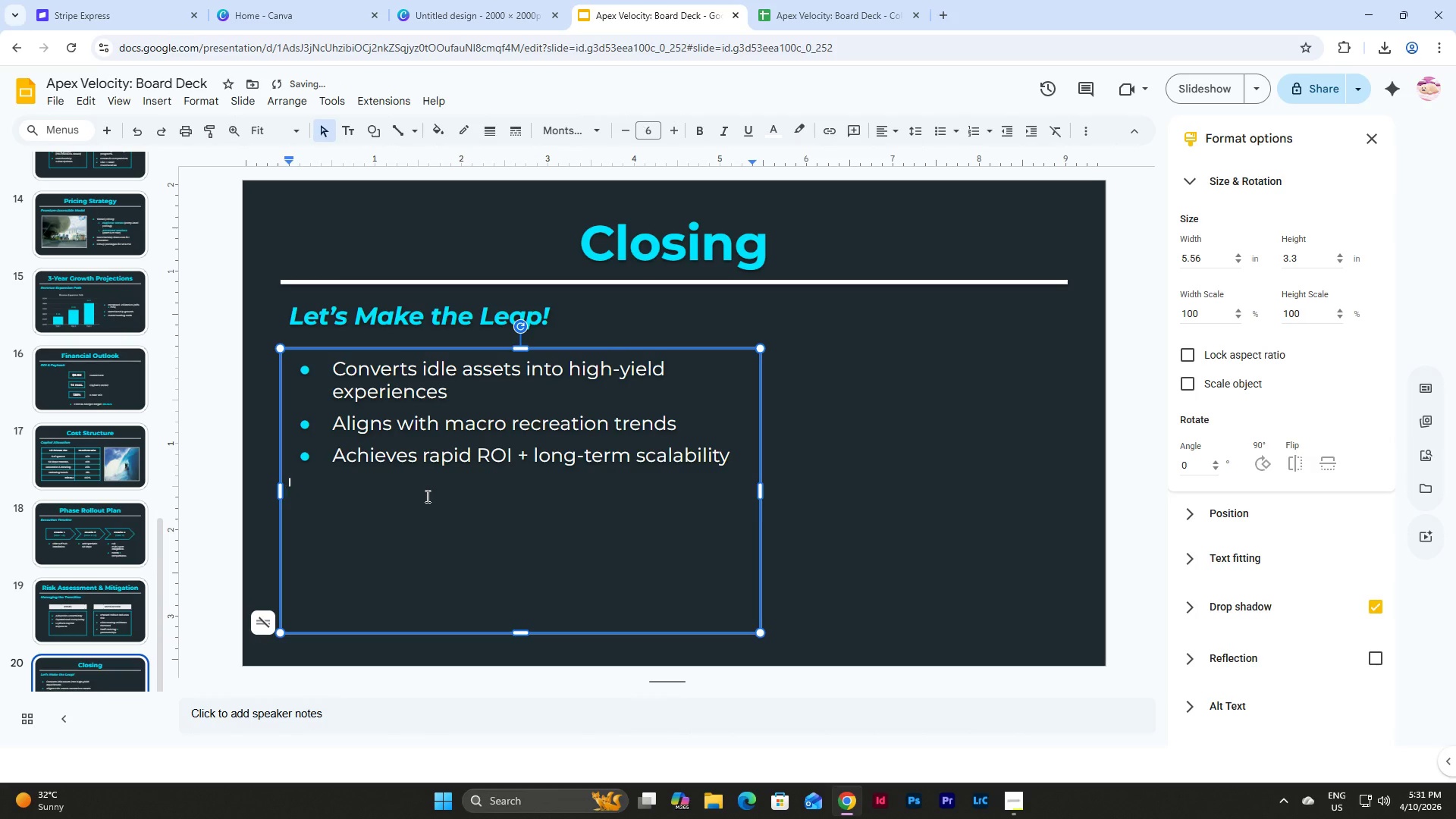 
key(Backspace)
 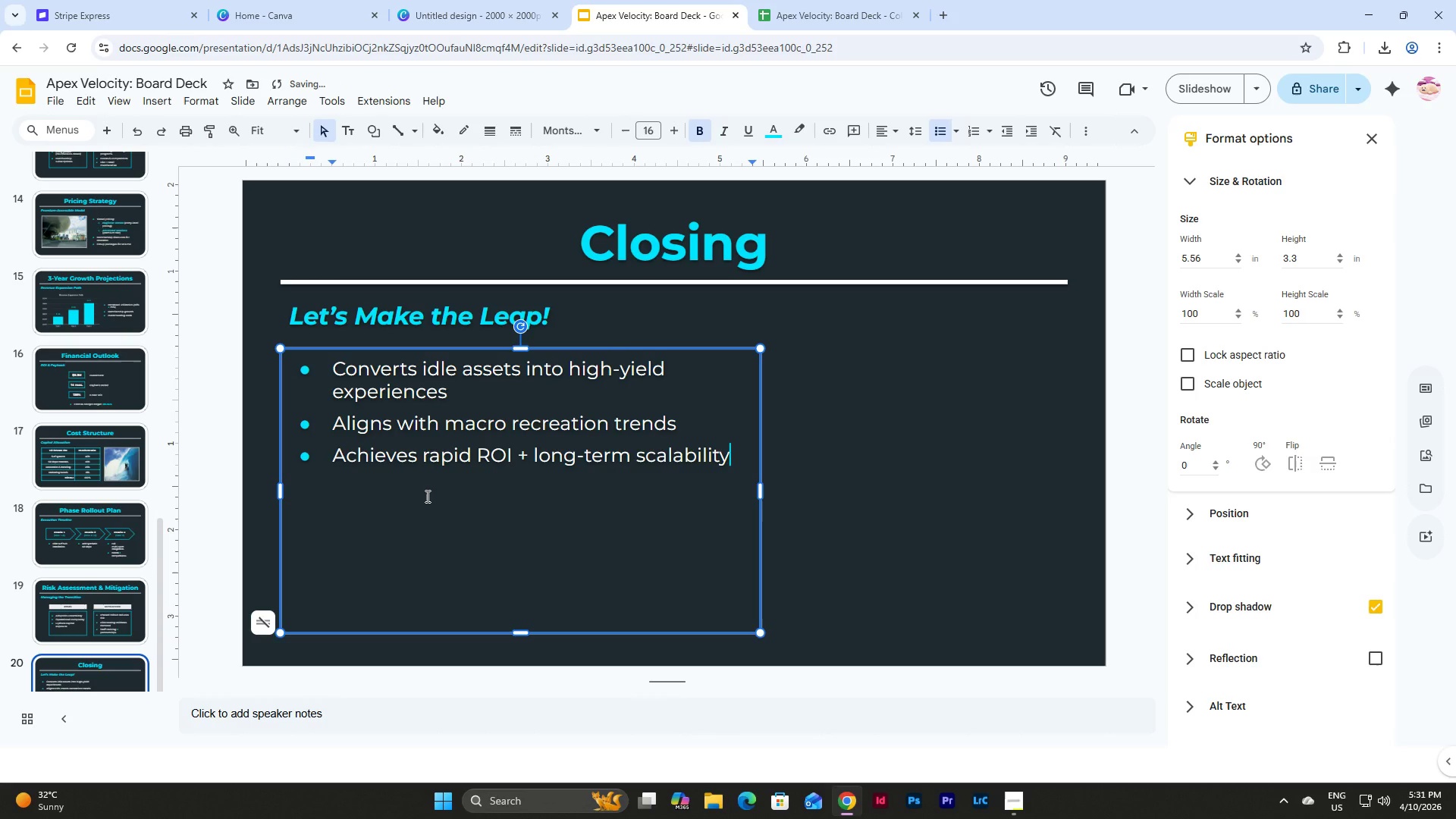 
key(Backspace)
 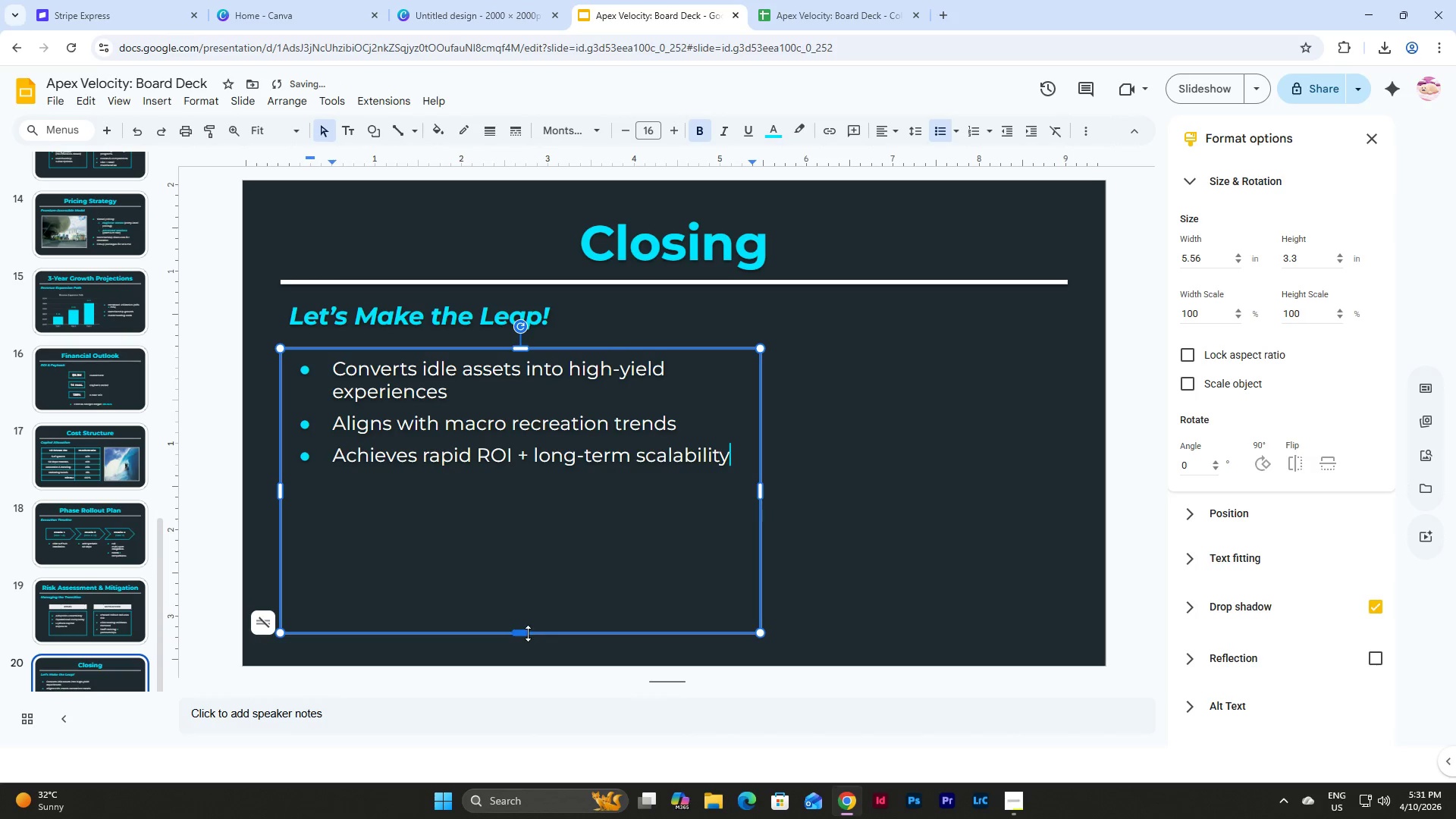 
left_click_drag(start_coordinate=[527, 632], to_coordinate=[542, 481])
 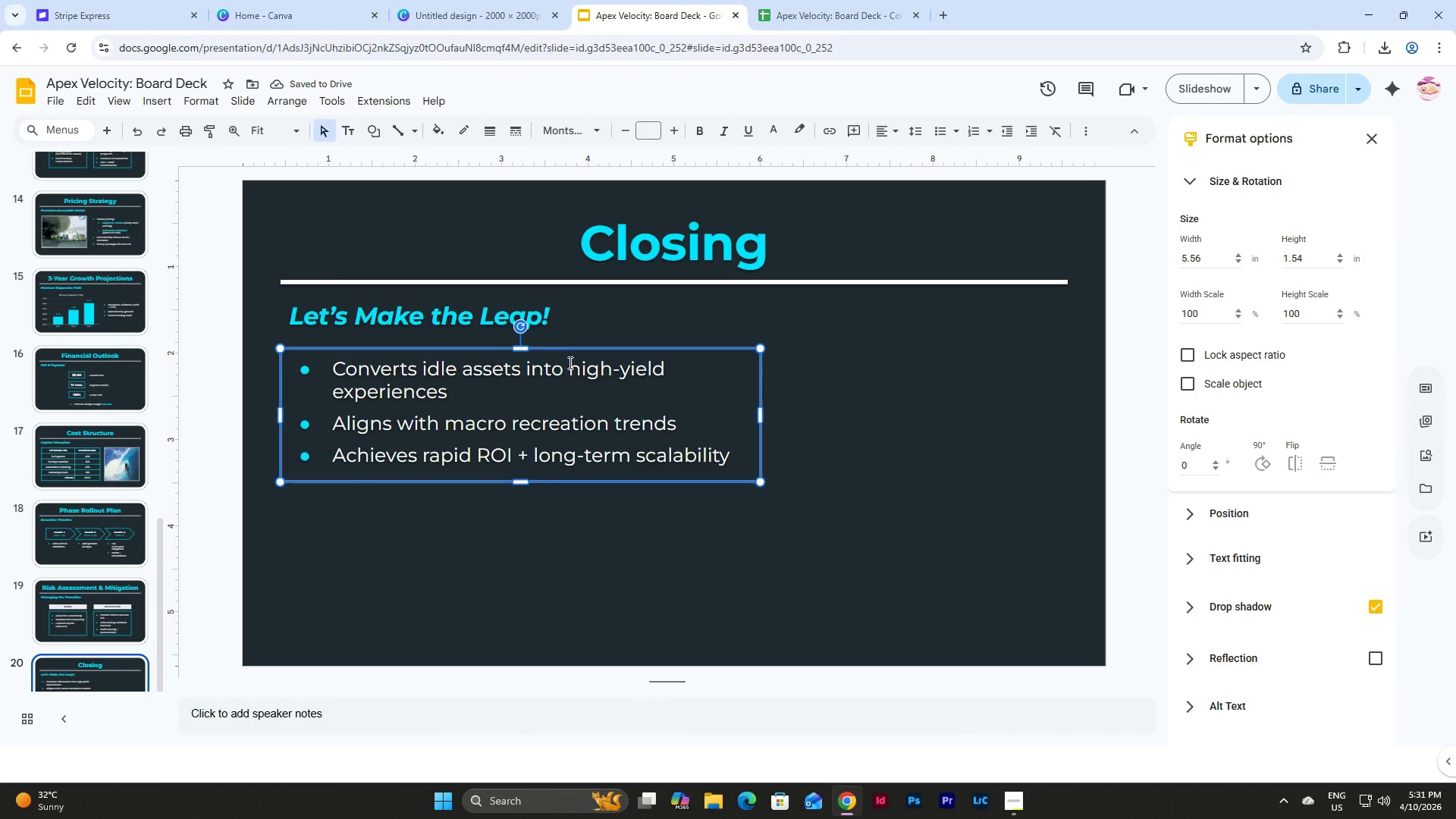 
left_click_drag(start_coordinate=[569, 371], to_coordinate=[449, 397])
 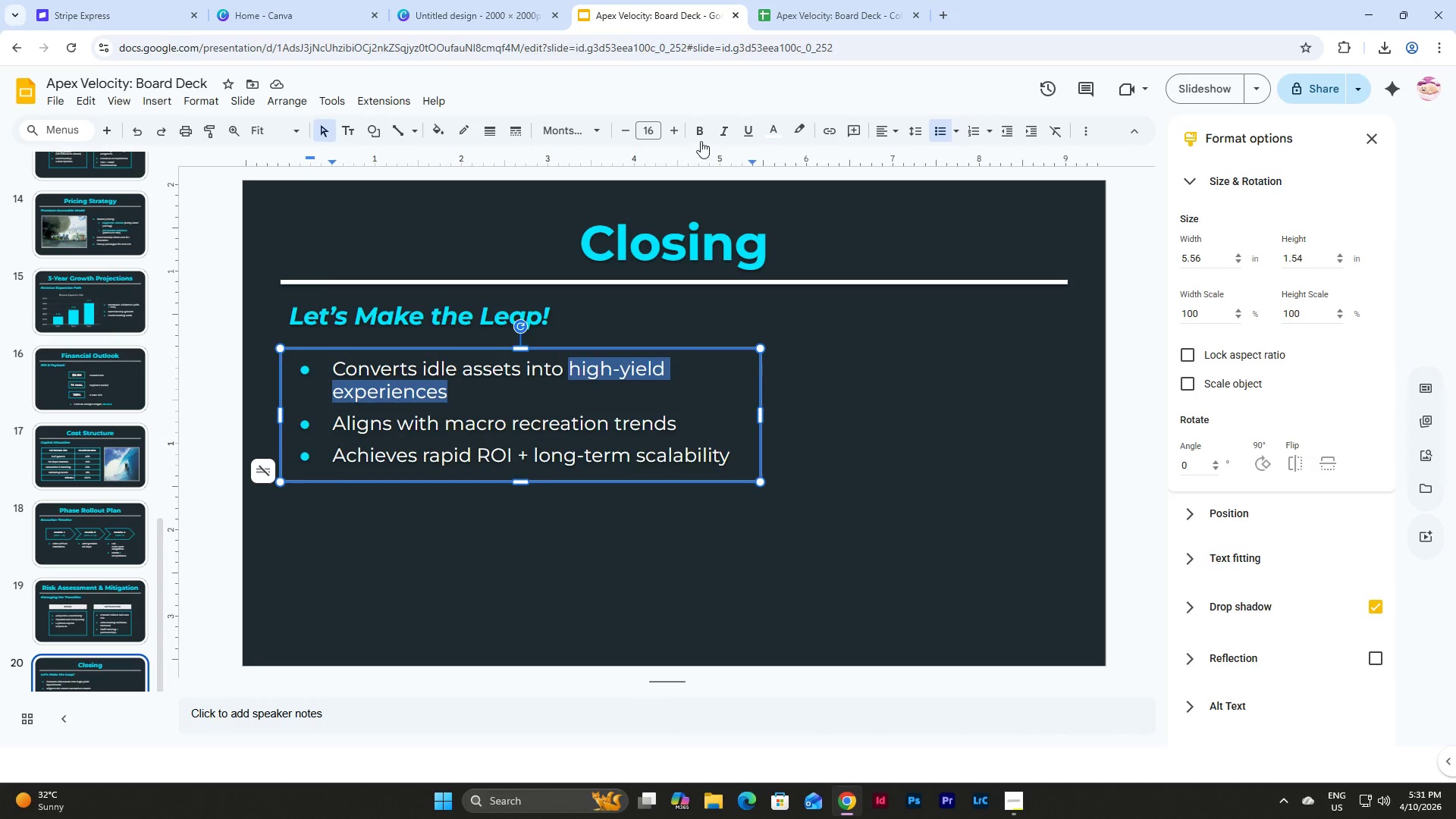 
left_click([700, 140])
 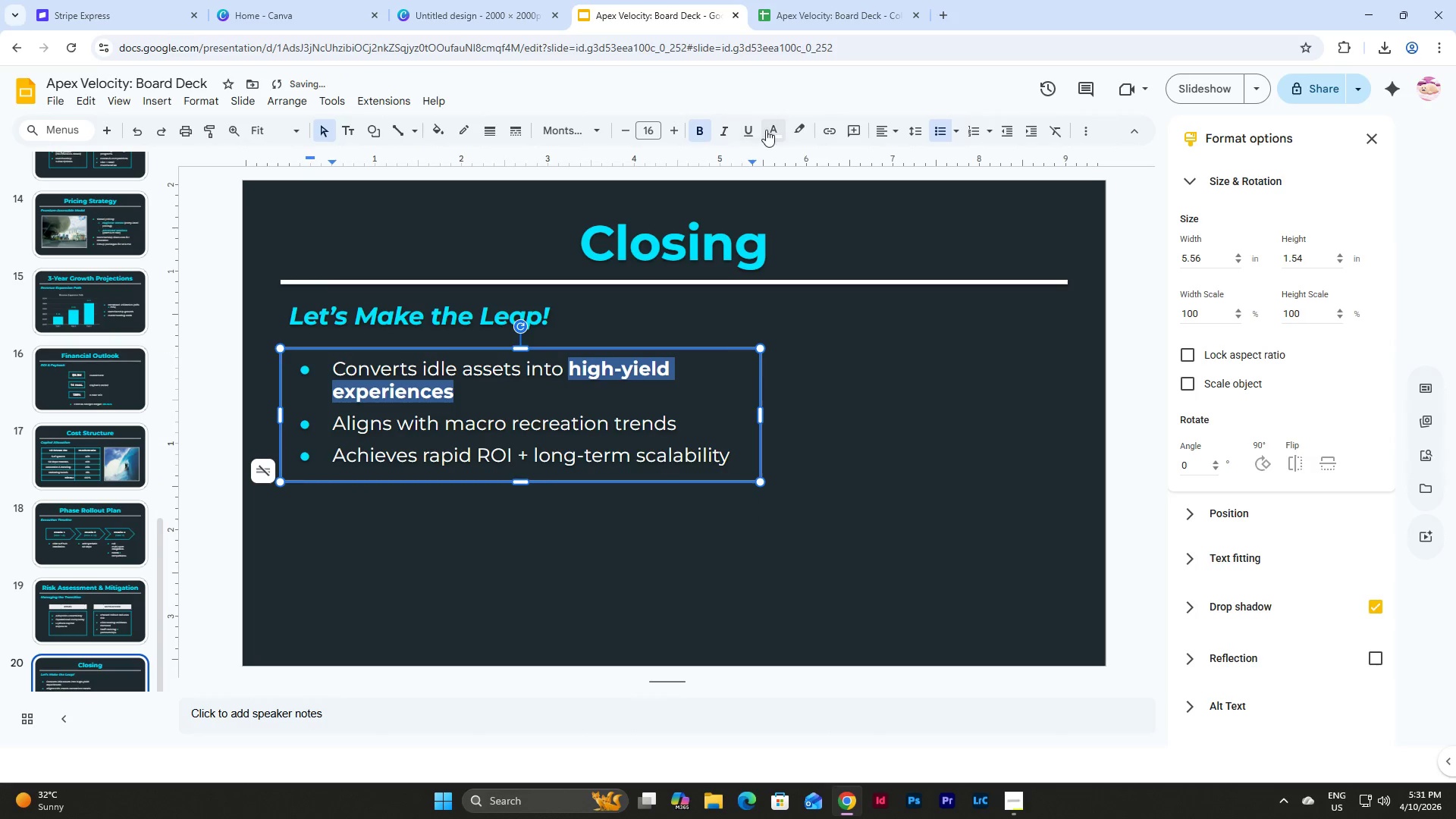 
left_click([770, 130])
 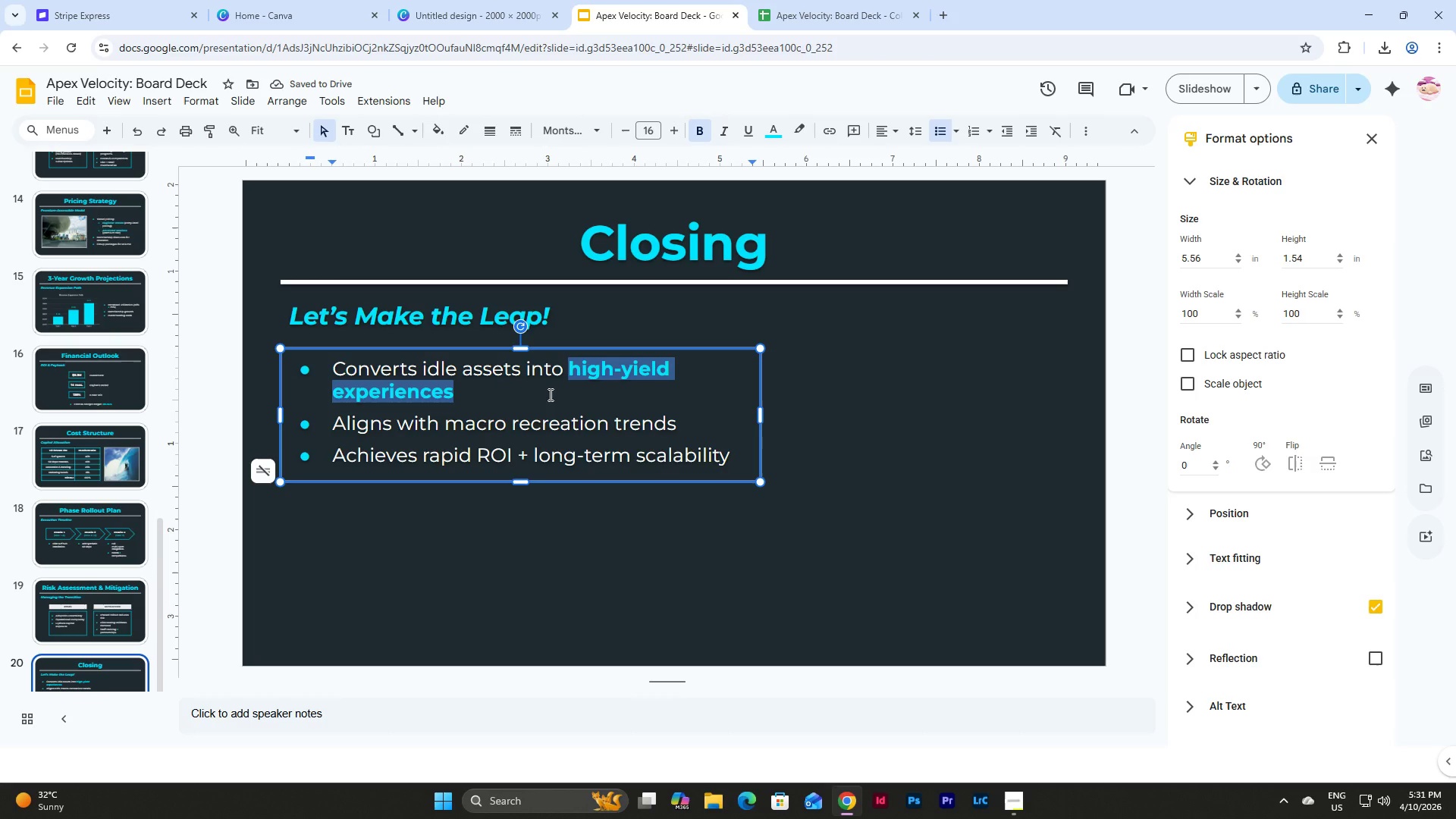 
wait(7.23)
 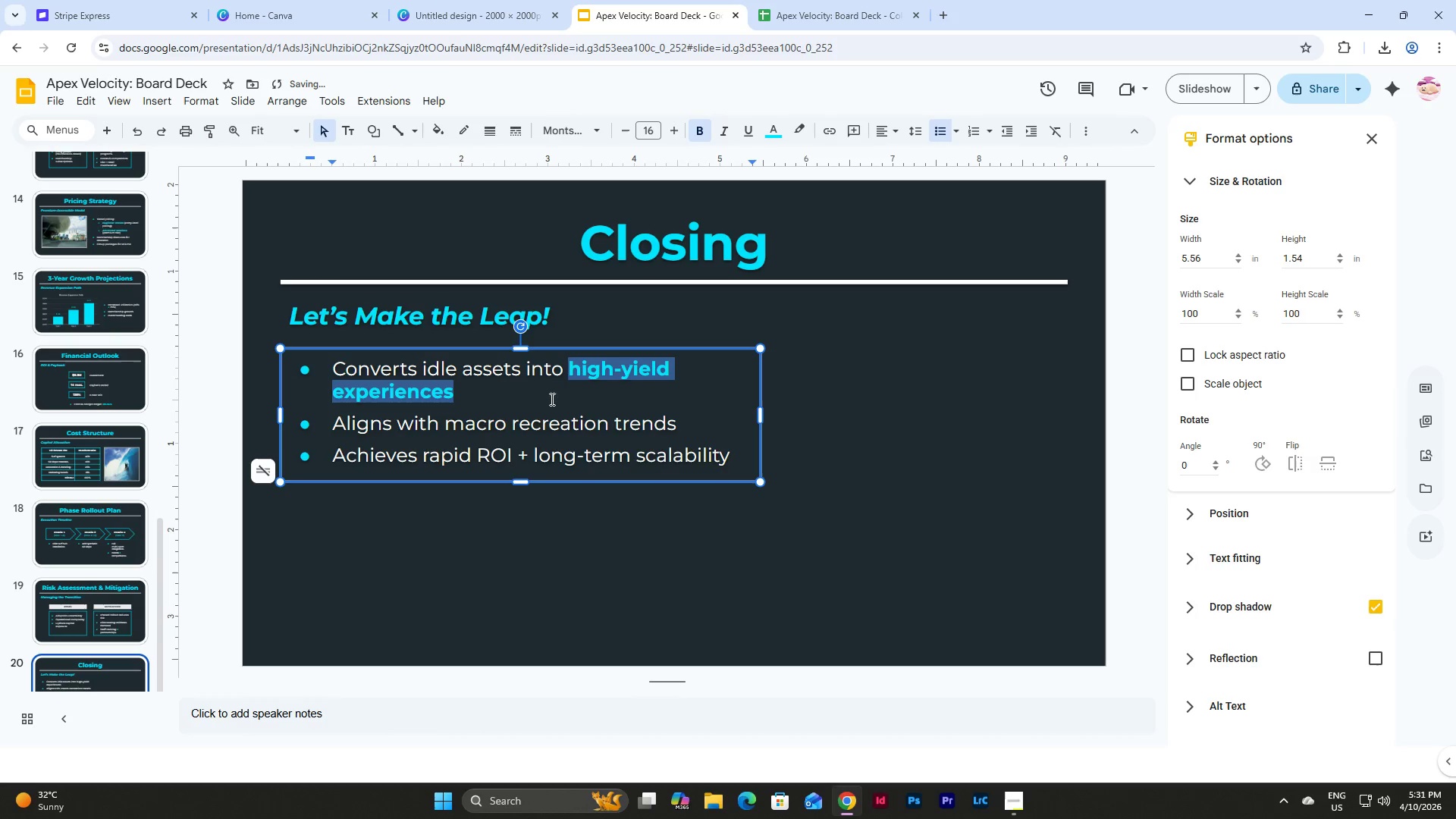 
left_click_drag(start_coordinate=[449, 421], to_coordinate=[674, 421])
 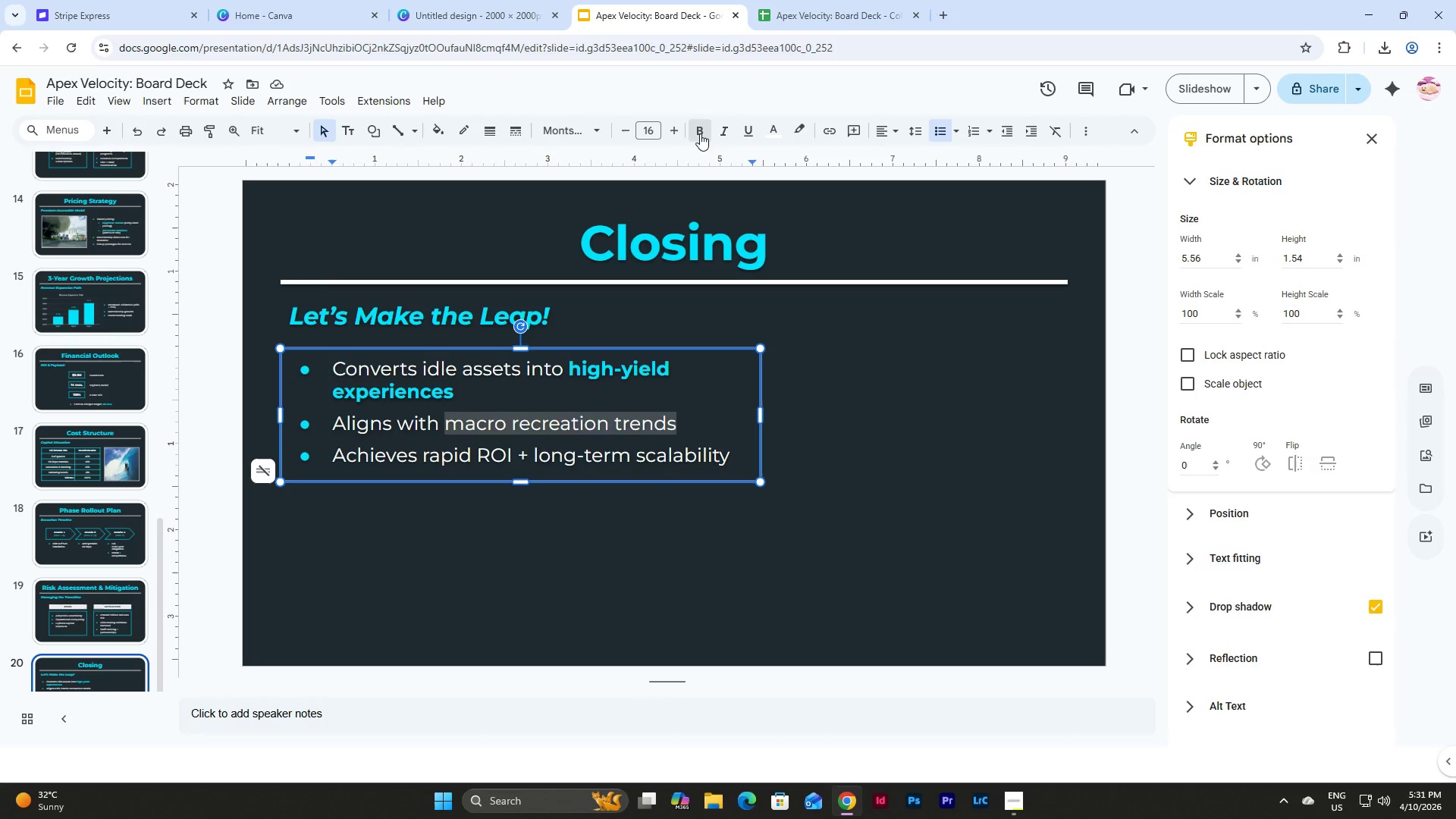 
double_click([776, 134])
 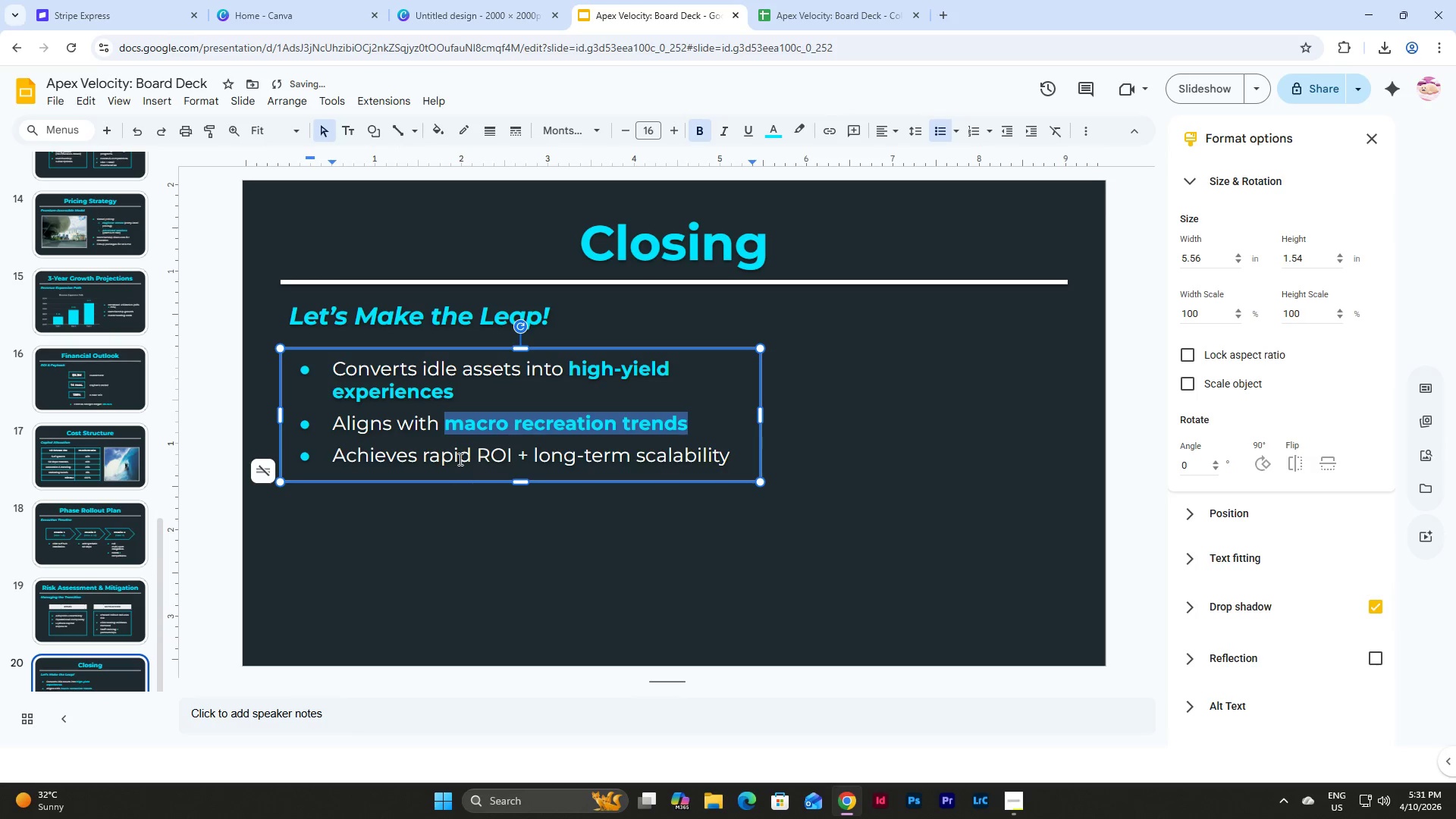 
left_click_drag(start_coordinate=[425, 457], to_coordinate=[725, 451])
 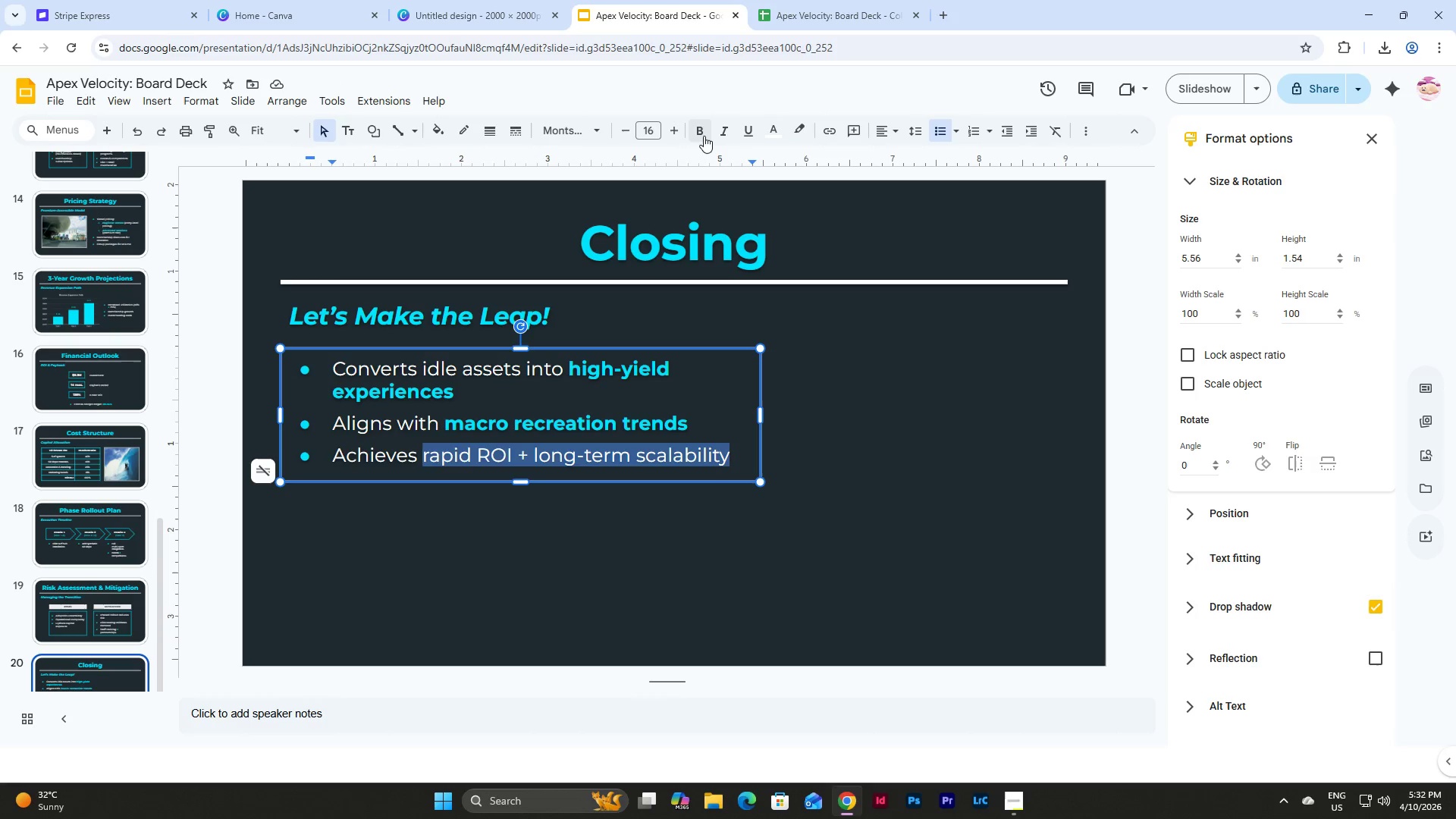 
left_click([704, 136])
 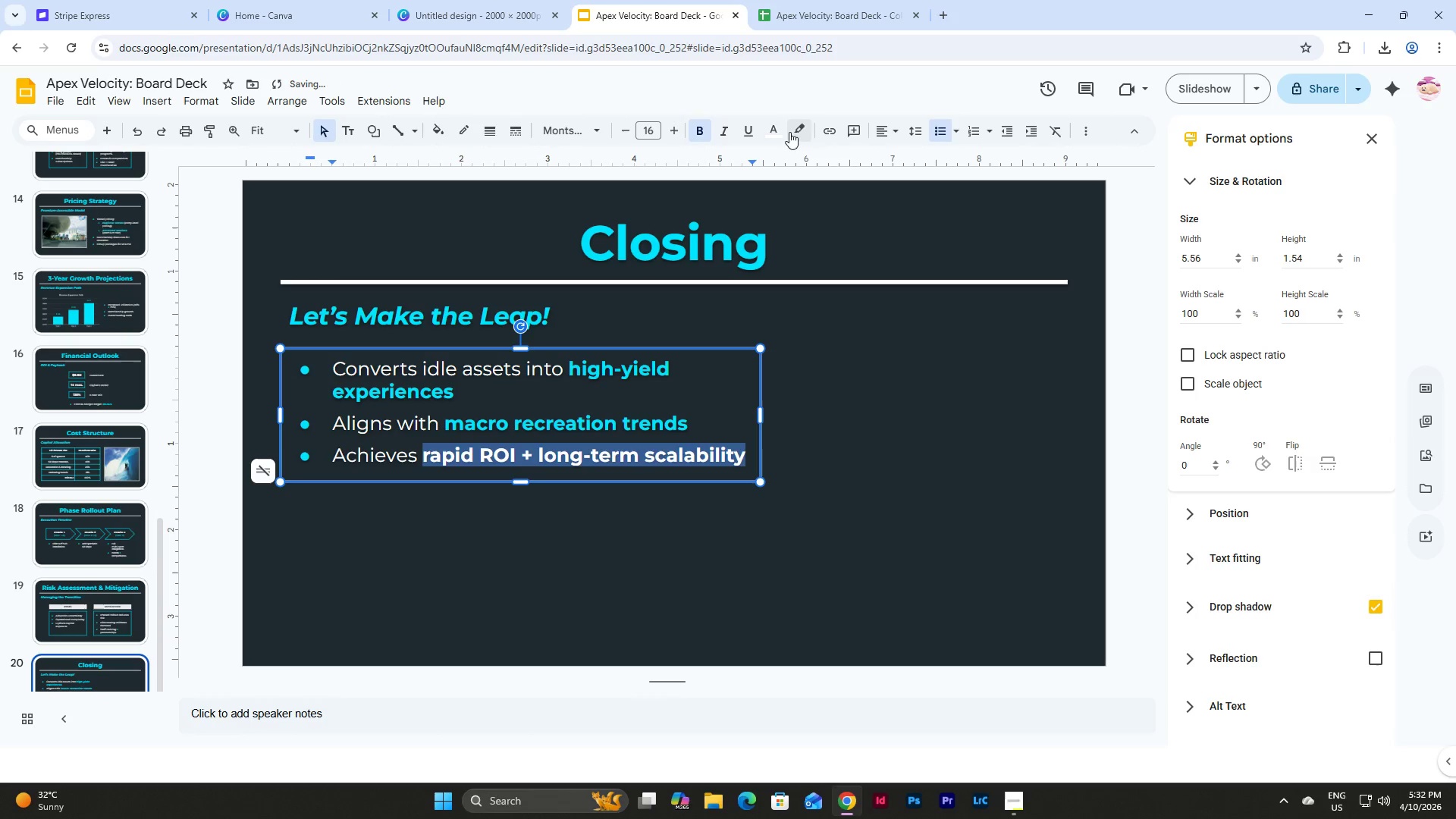 
left_click([774, 132])
 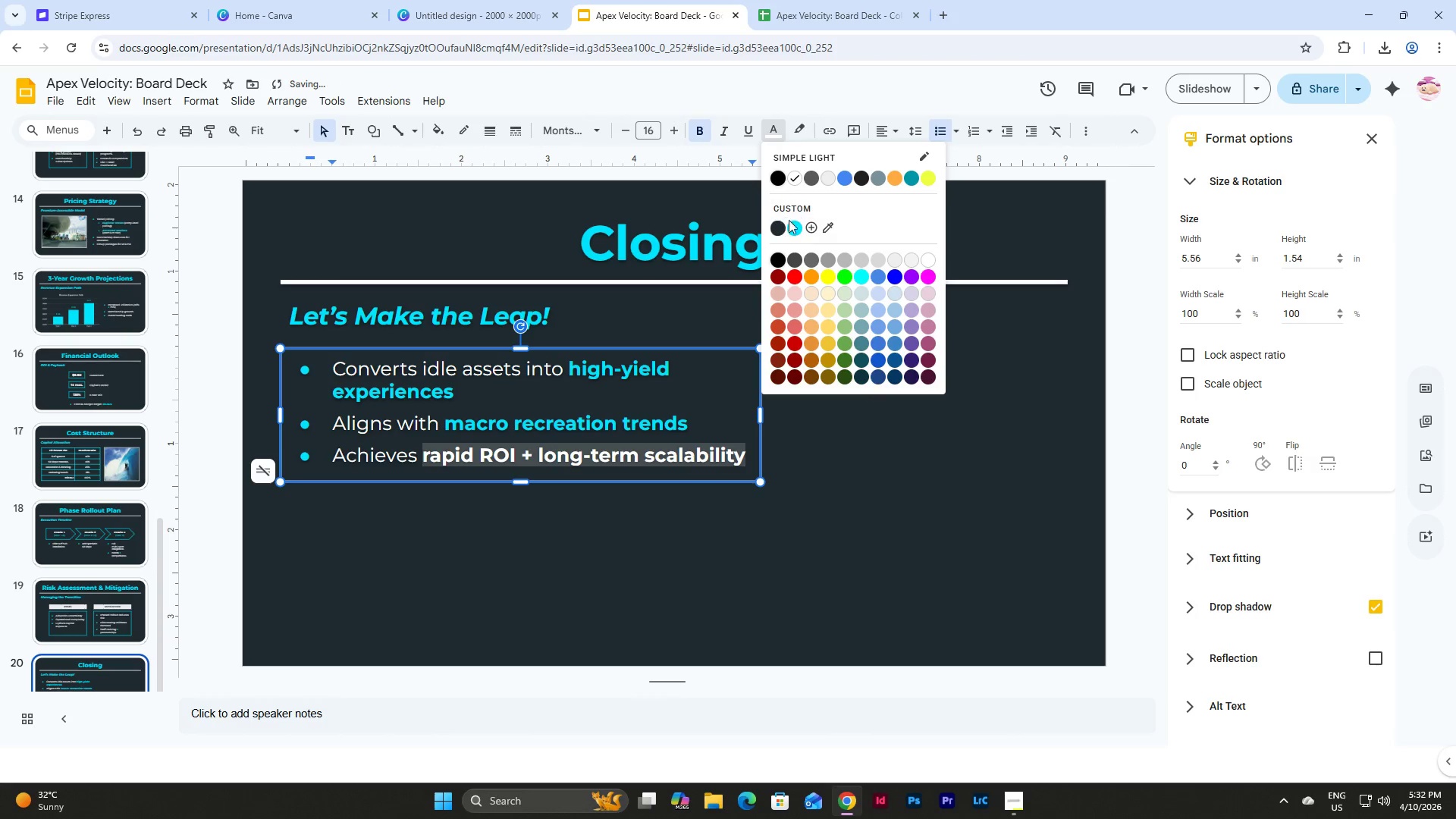 
left_click([794, 223])
 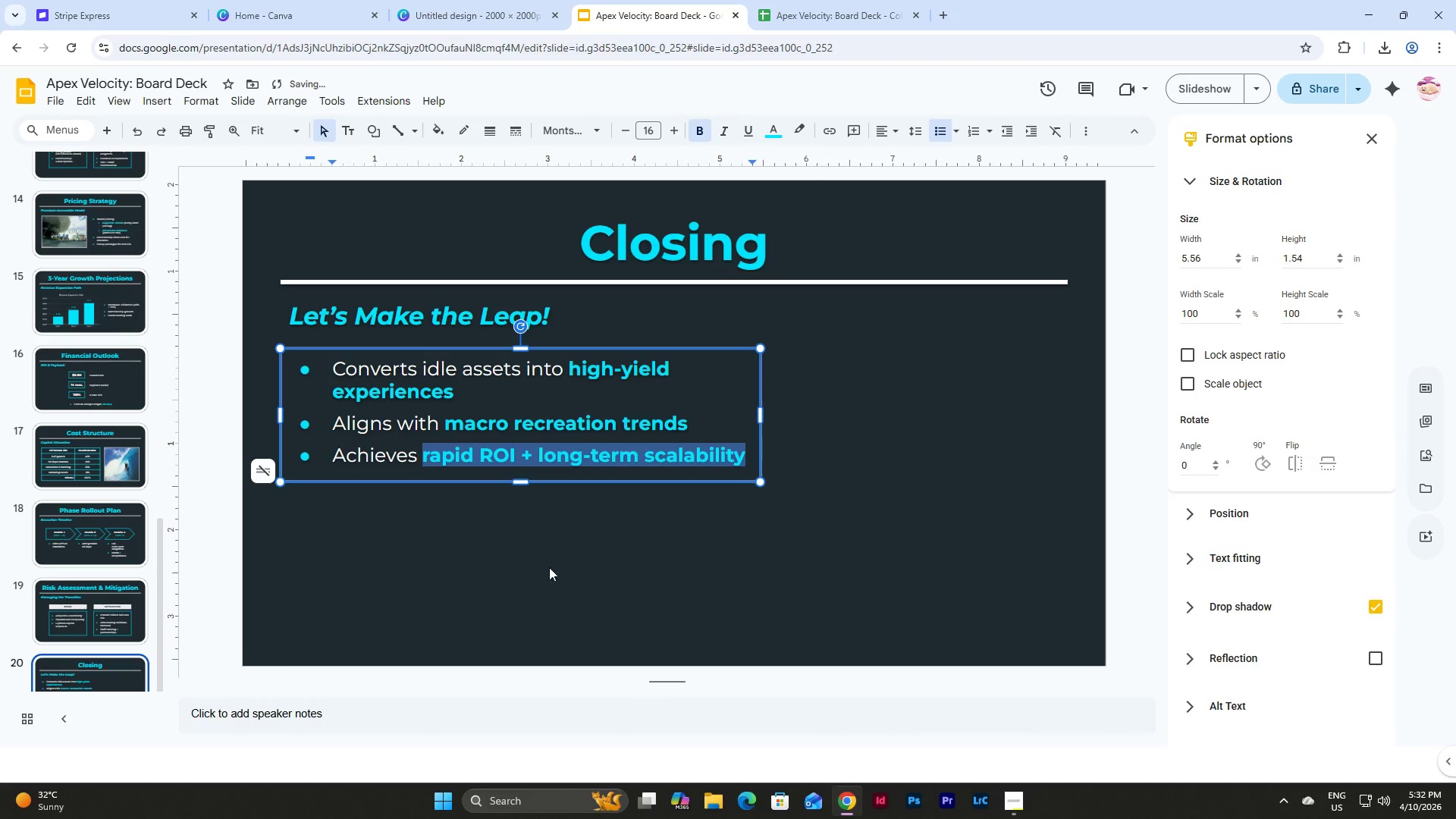 
left_click([543, 585])
 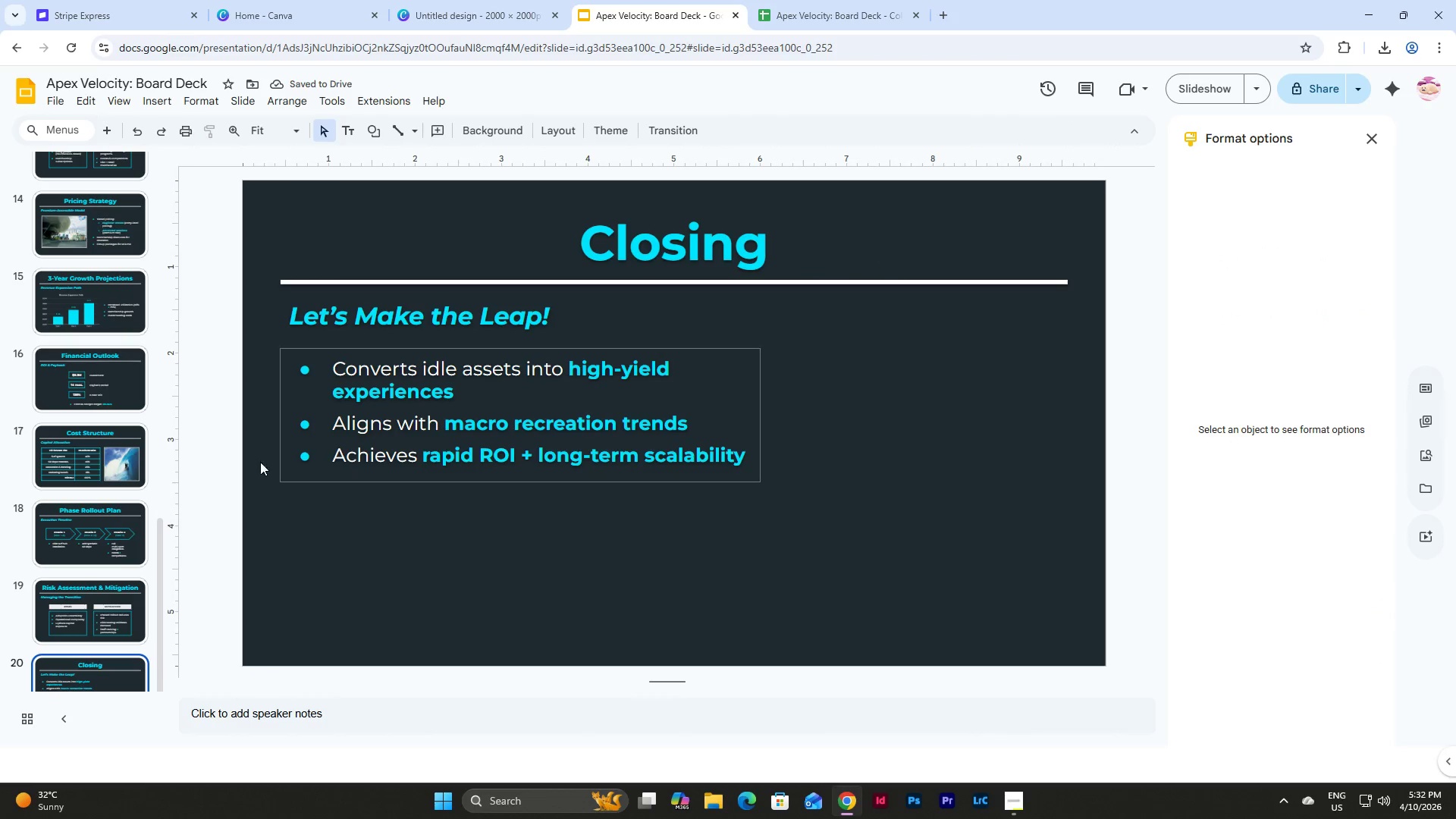 
scroll: coordinate [105, 357], scroll_direction: up, amount: 4.0
 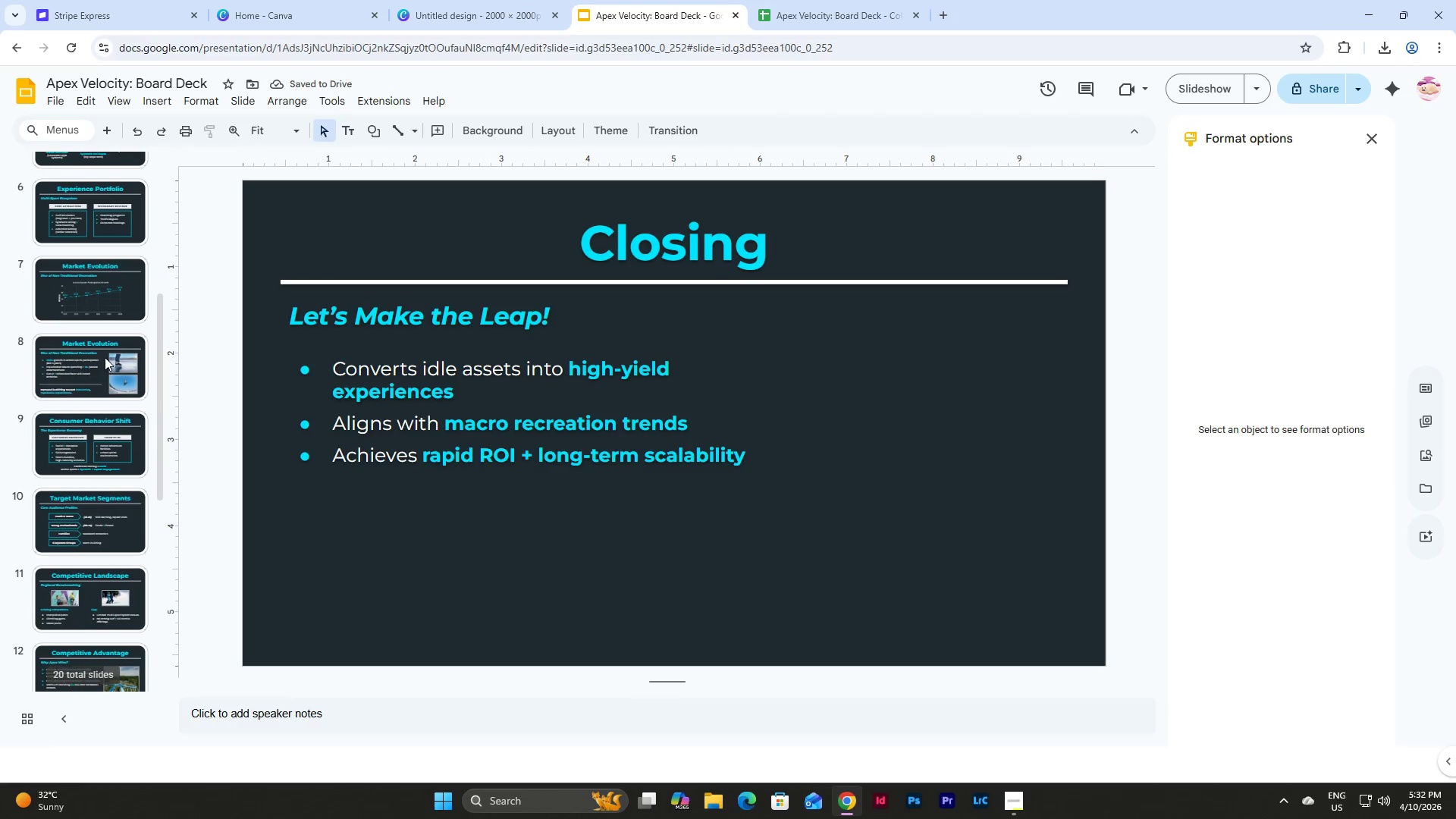 
left_click([105, 357])
 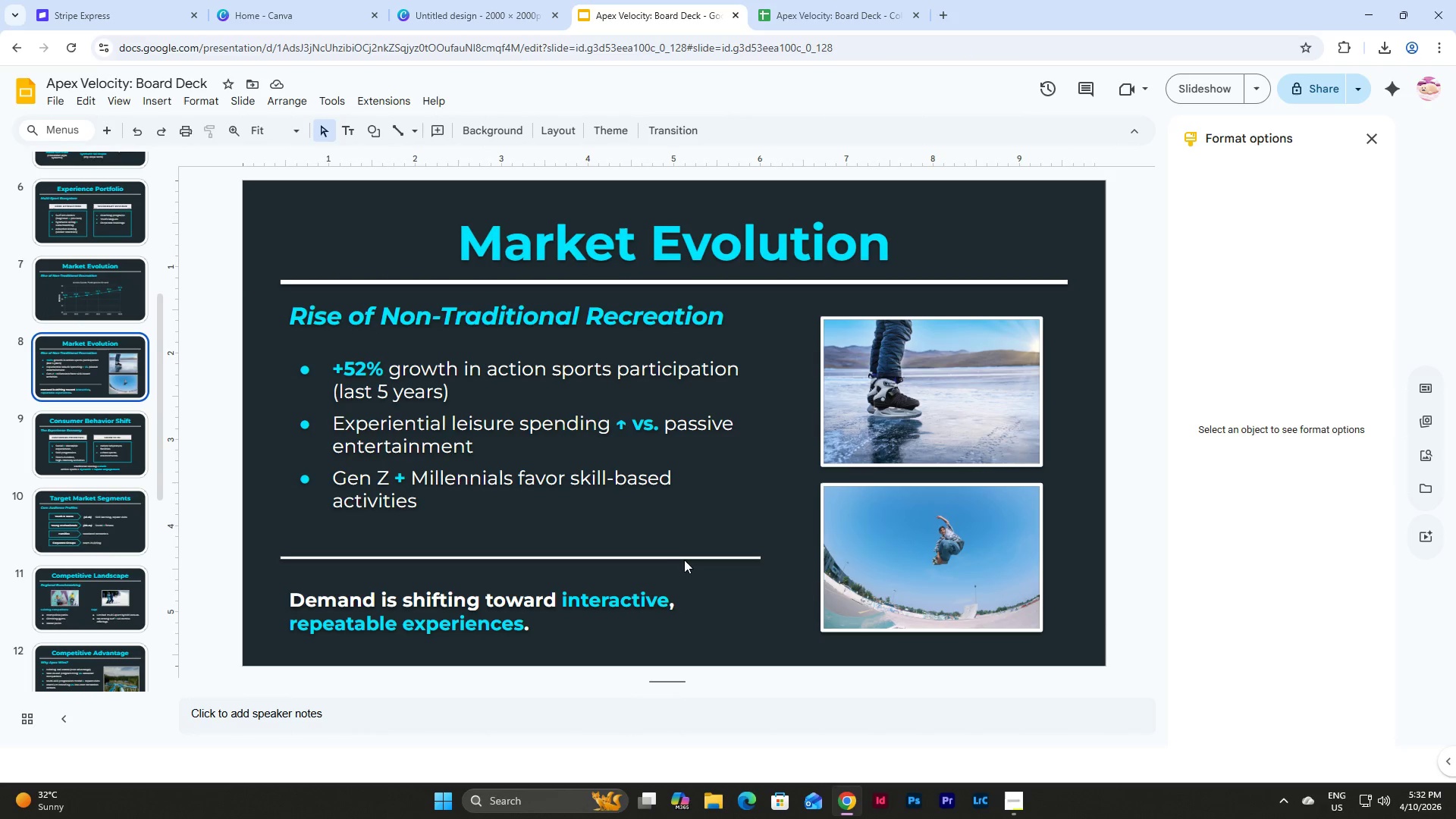 
left_click([684, 557])
 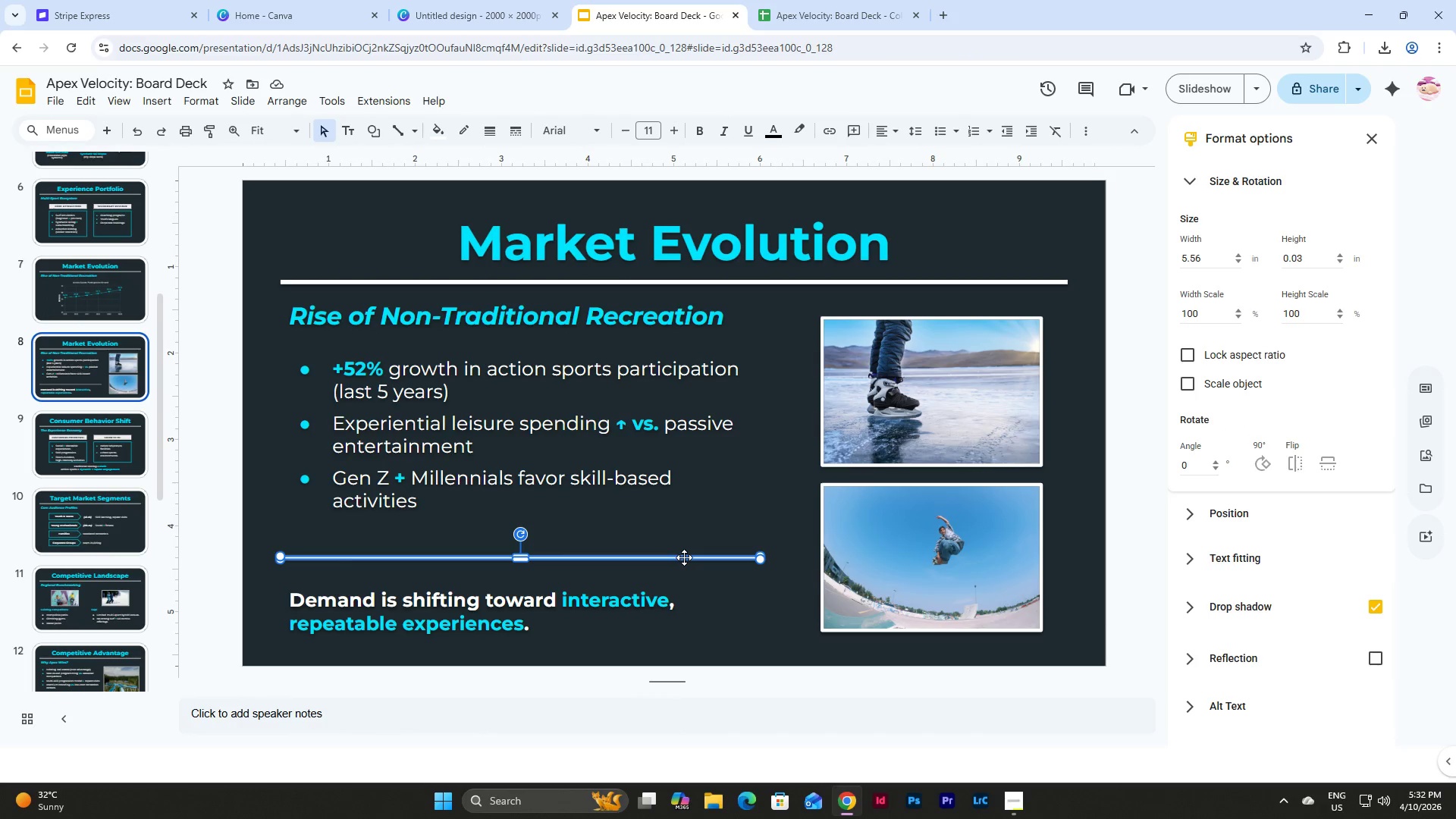 
key(Control+C)
 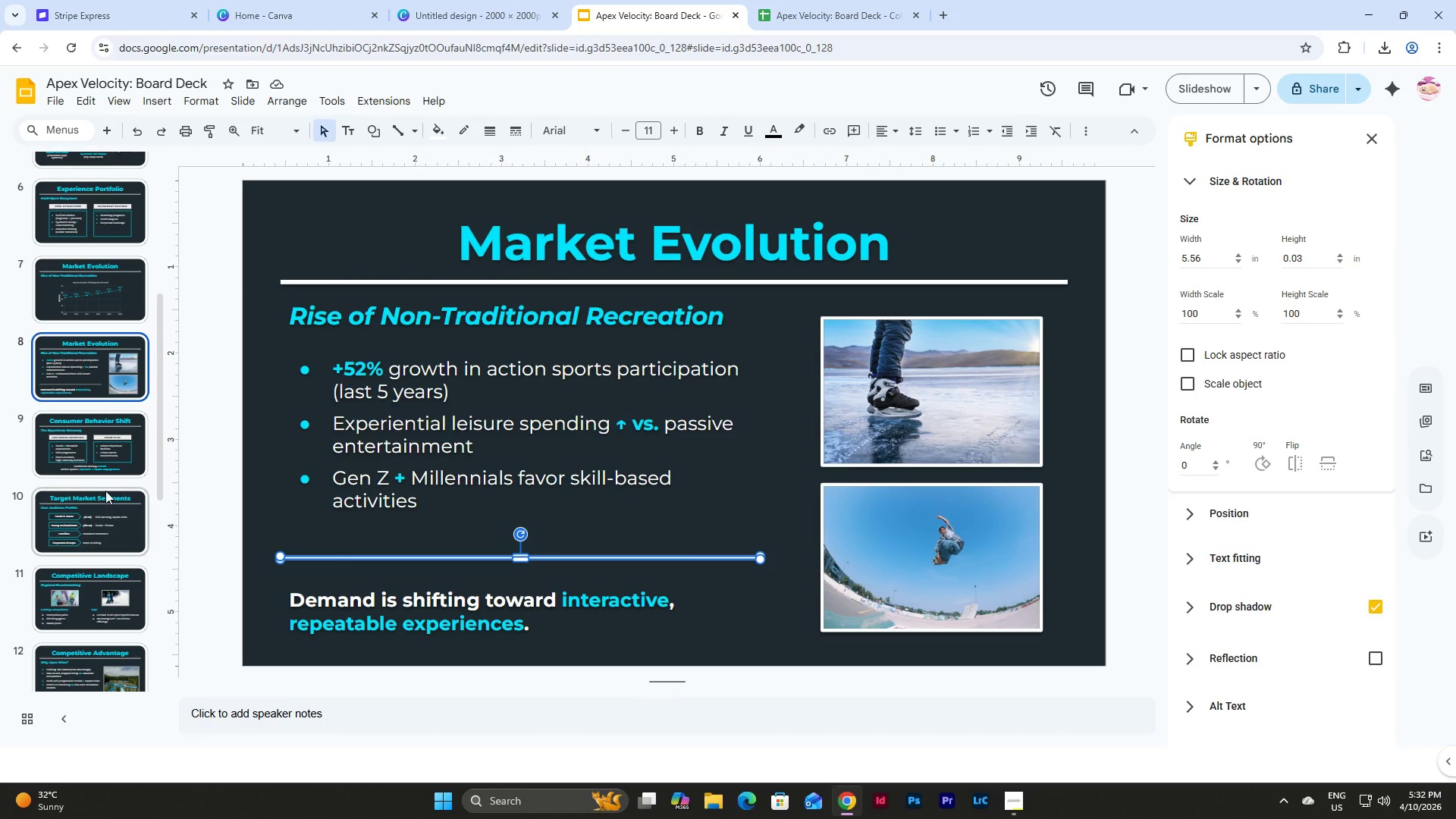 
scroll: coordinate [125, 538], scroll_direction: down, amount: 17.0
 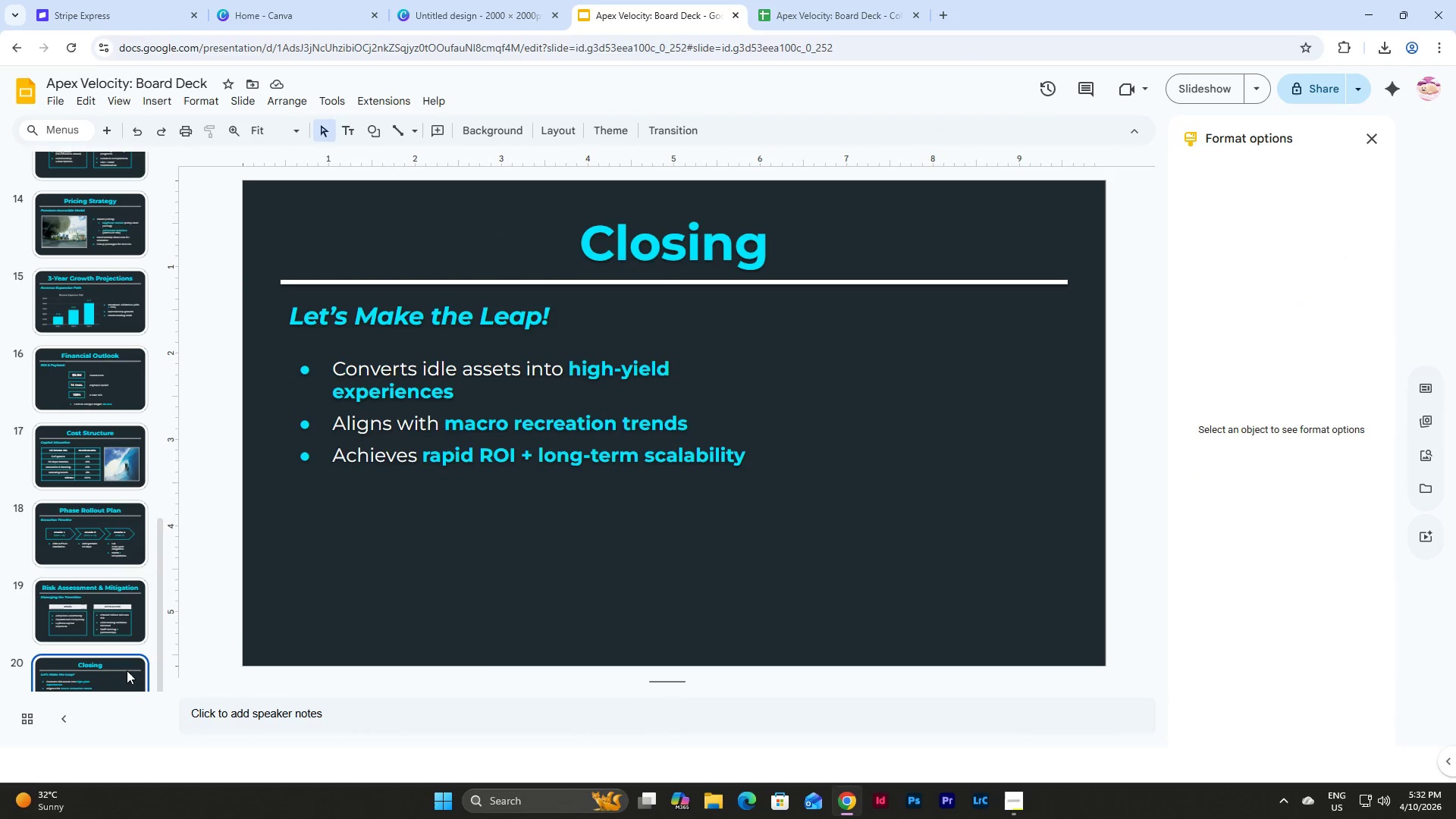 
double_click([542, 534])
 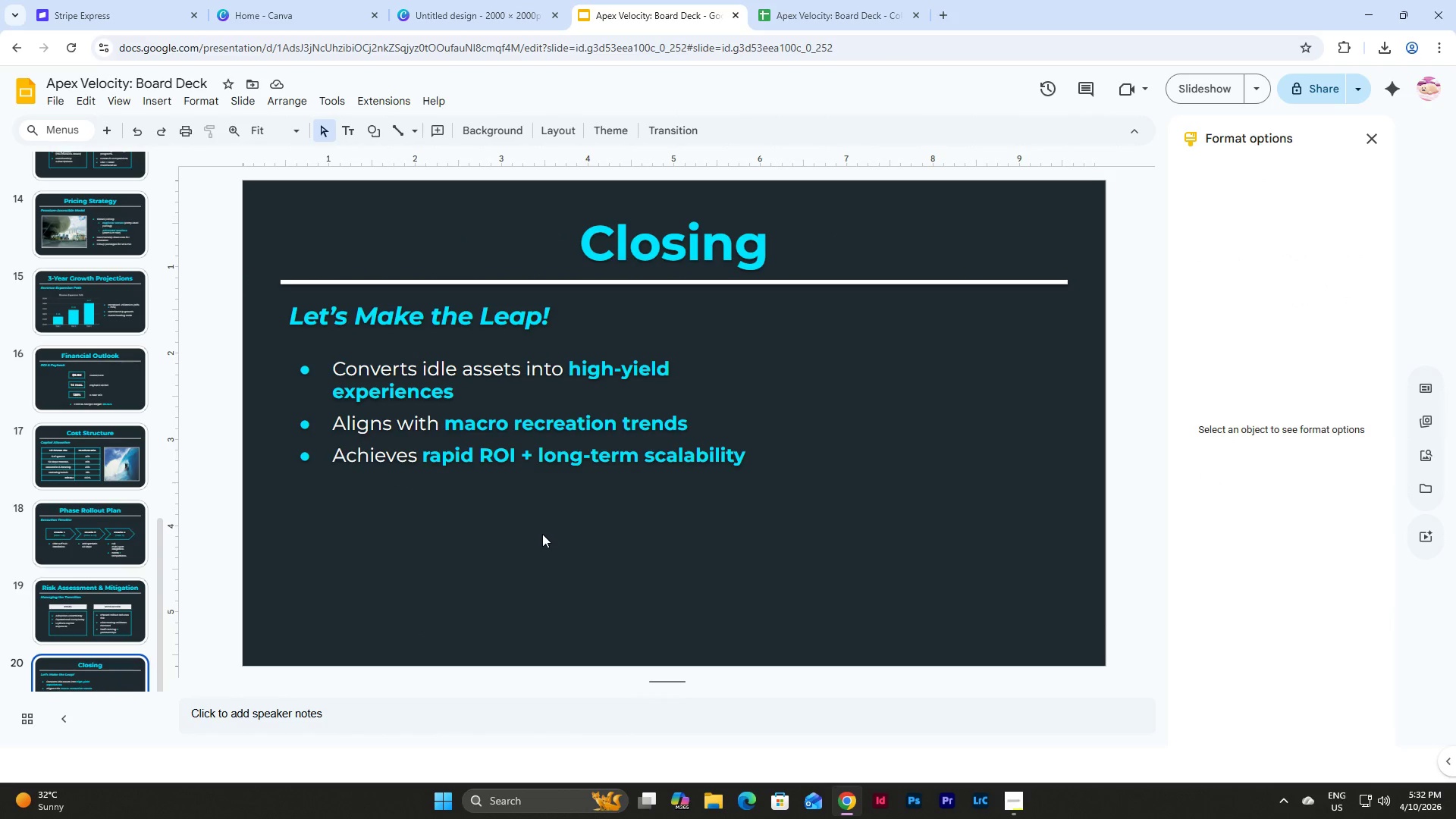 
key(Control+V)
 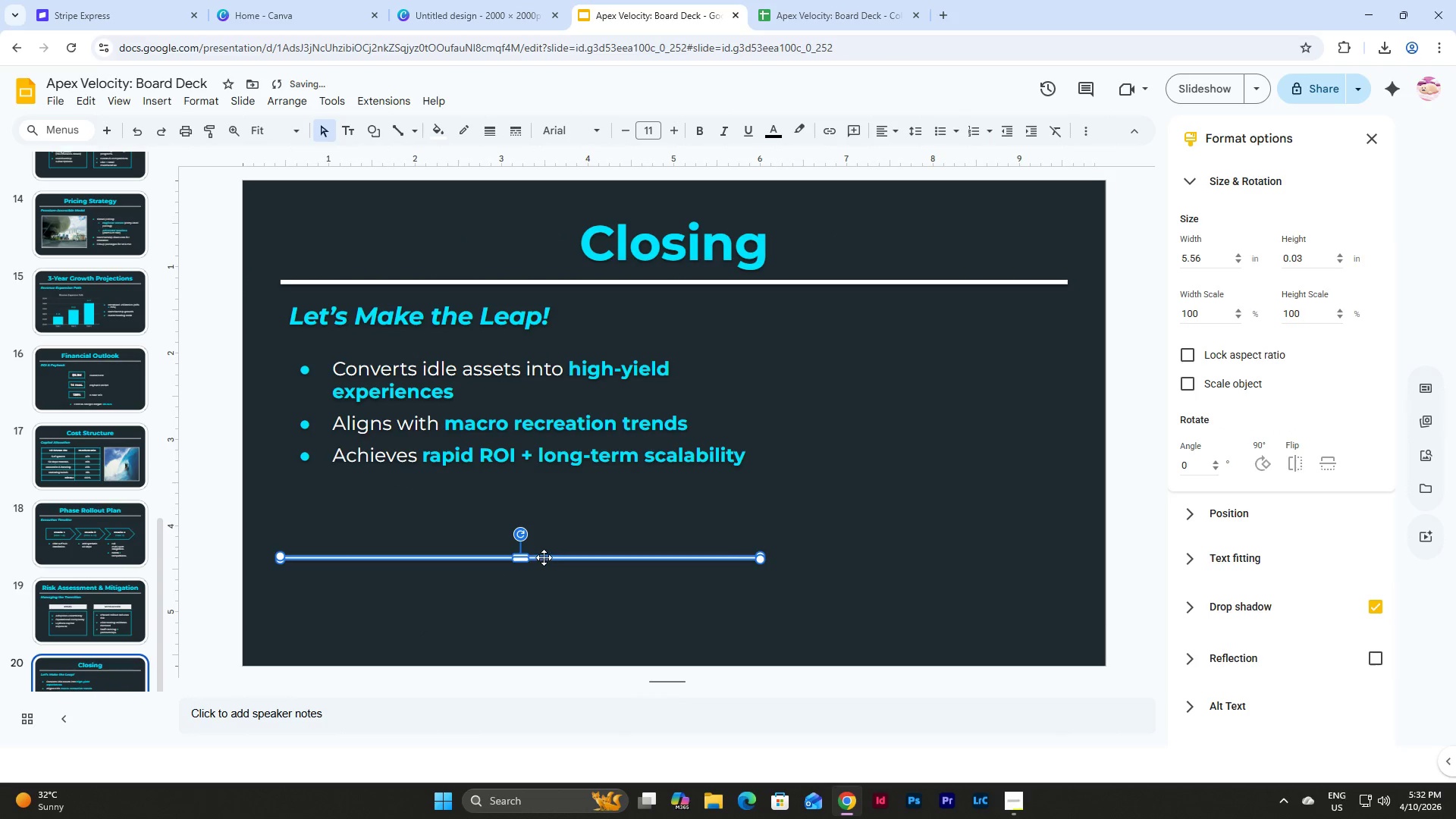 
left_click_drag(start_coordinate=[544, 557], to_coordinate=[541, 499])
 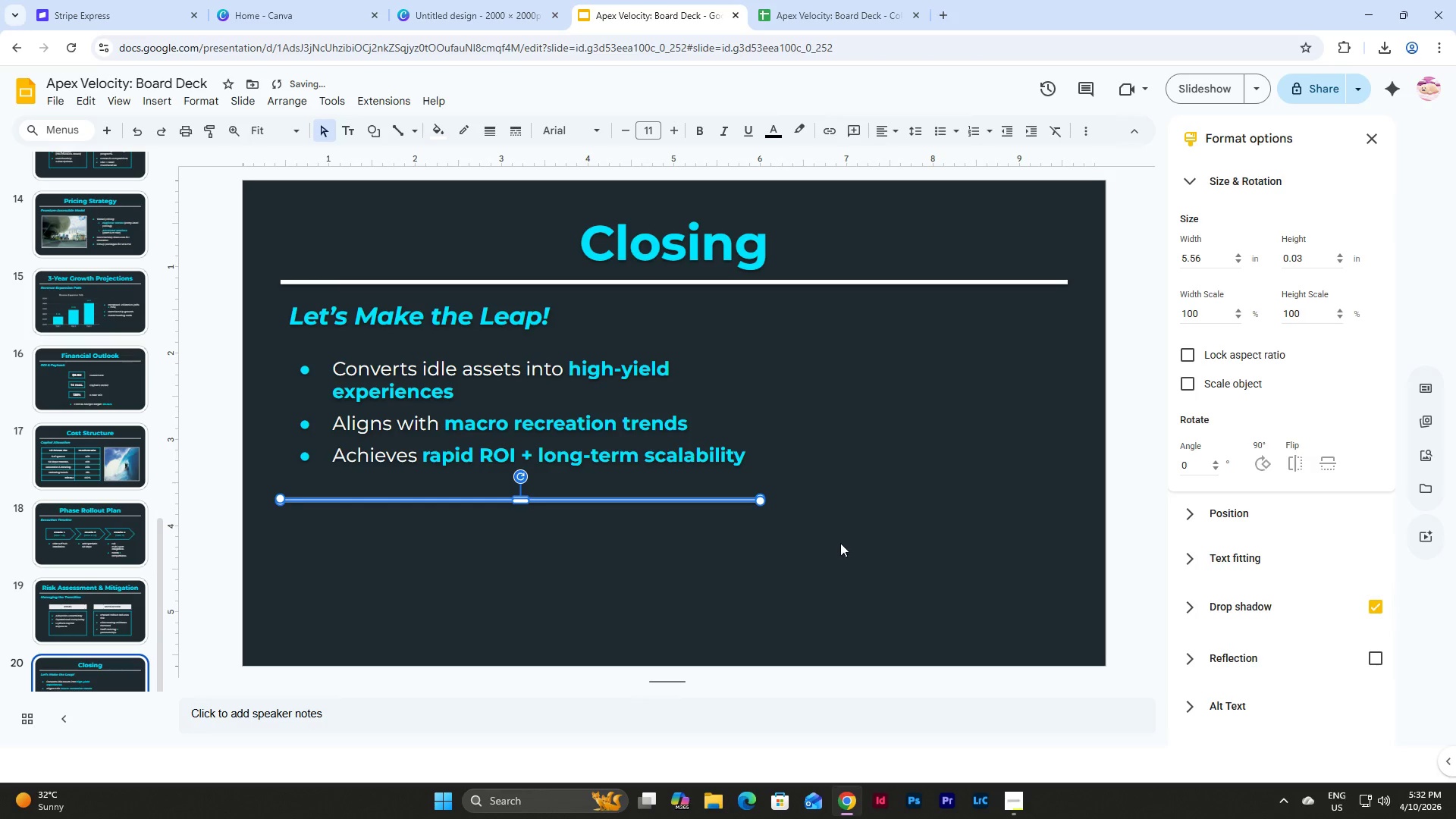 
left_click_drag(start_coordinate=[844, 549], to_coordinate=[646, 369])
 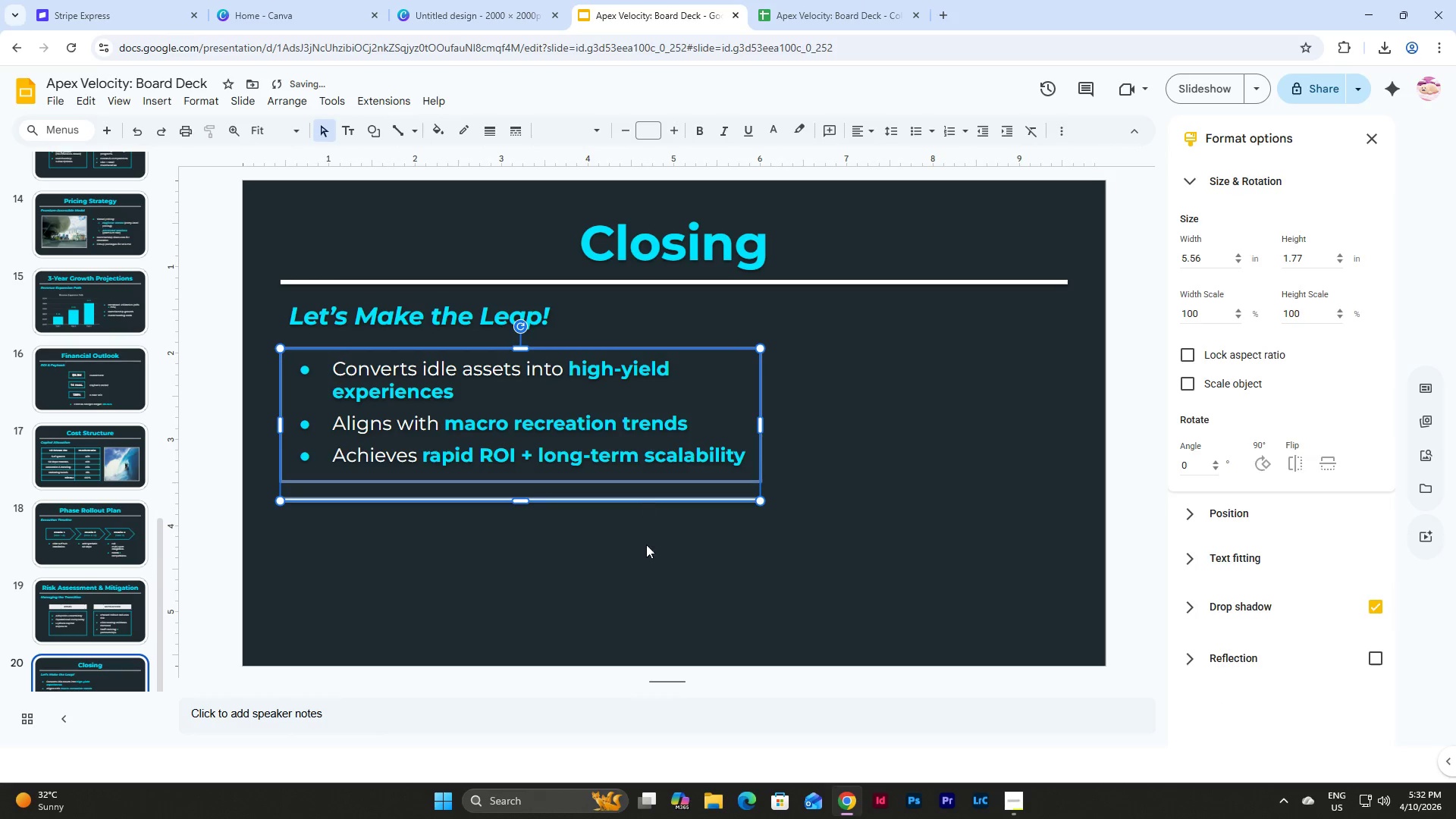 
left_click([646, 549])
 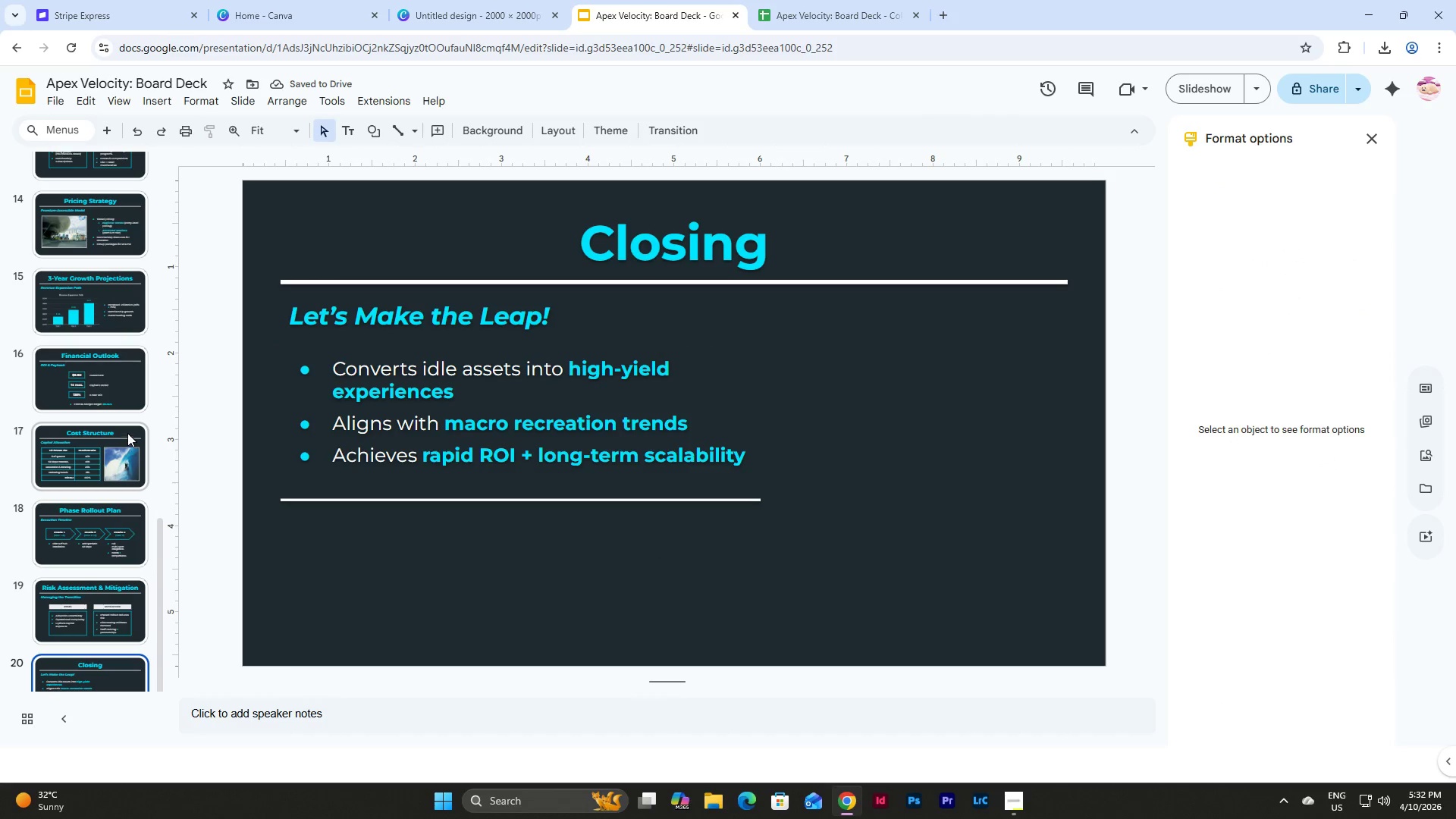 
scroll: coordinate [108, 347], scroll_direction: up, amount: 1.0
 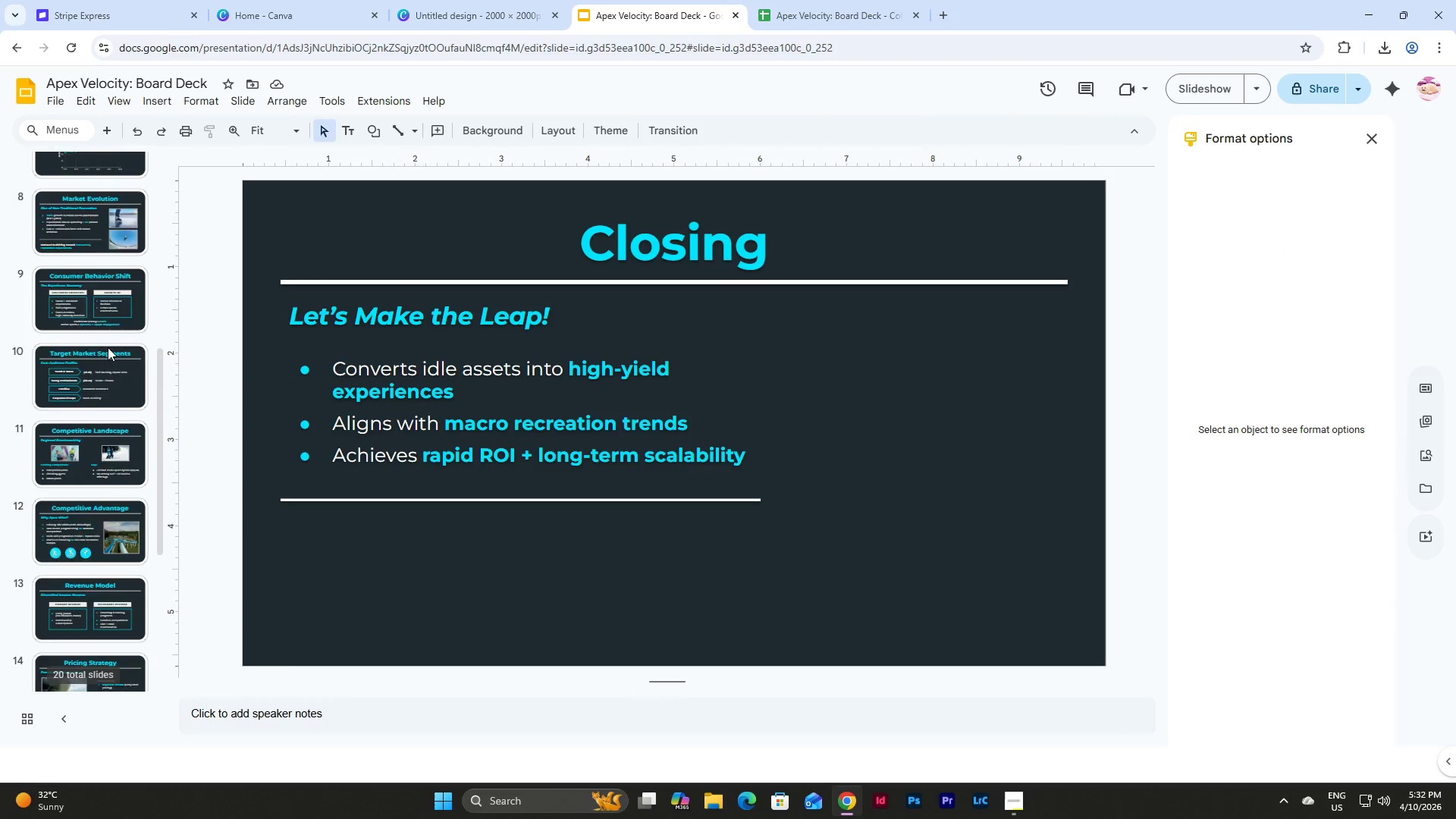 
left_click([93, 310])
 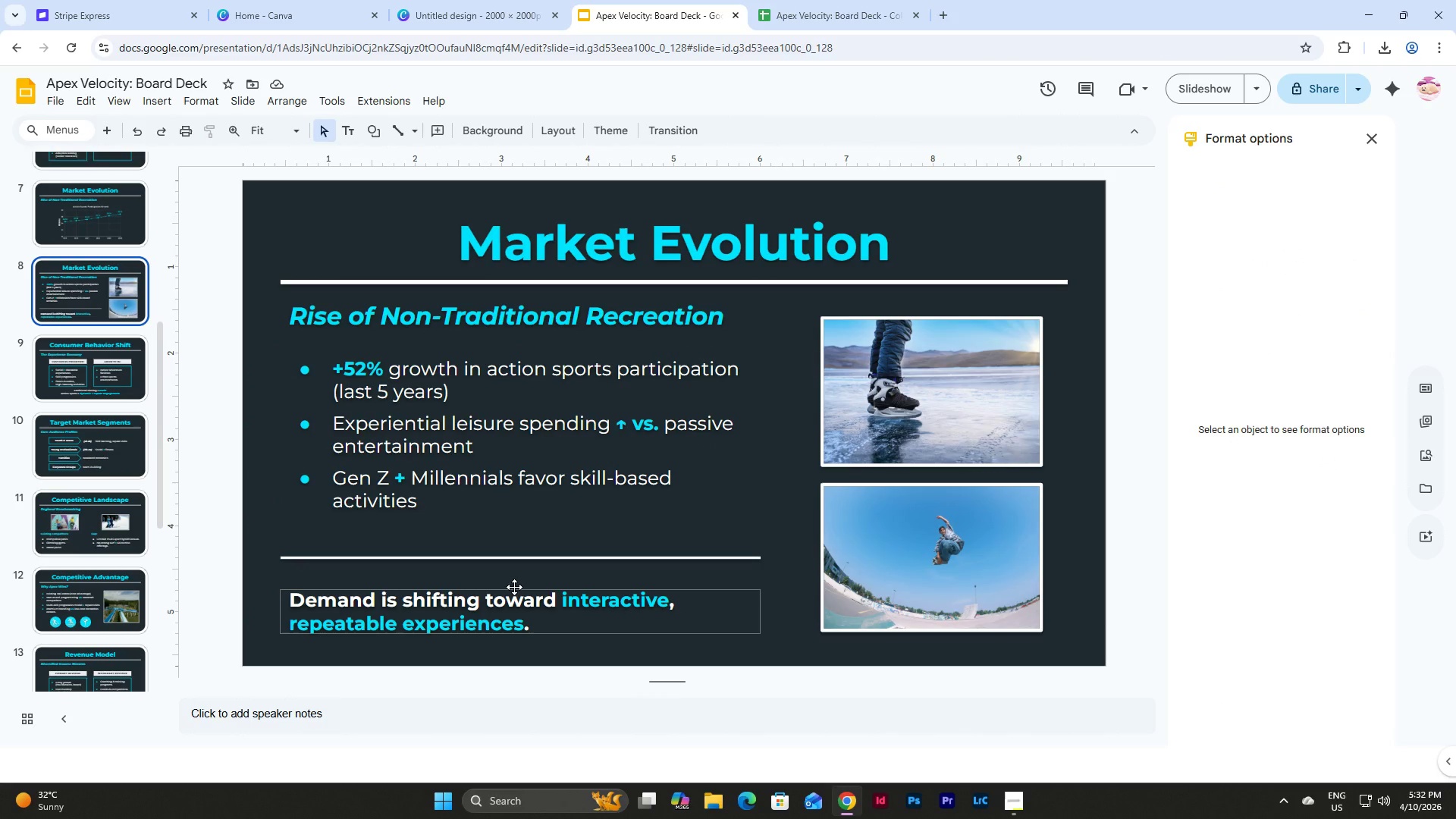 
left_click([514, 587])
 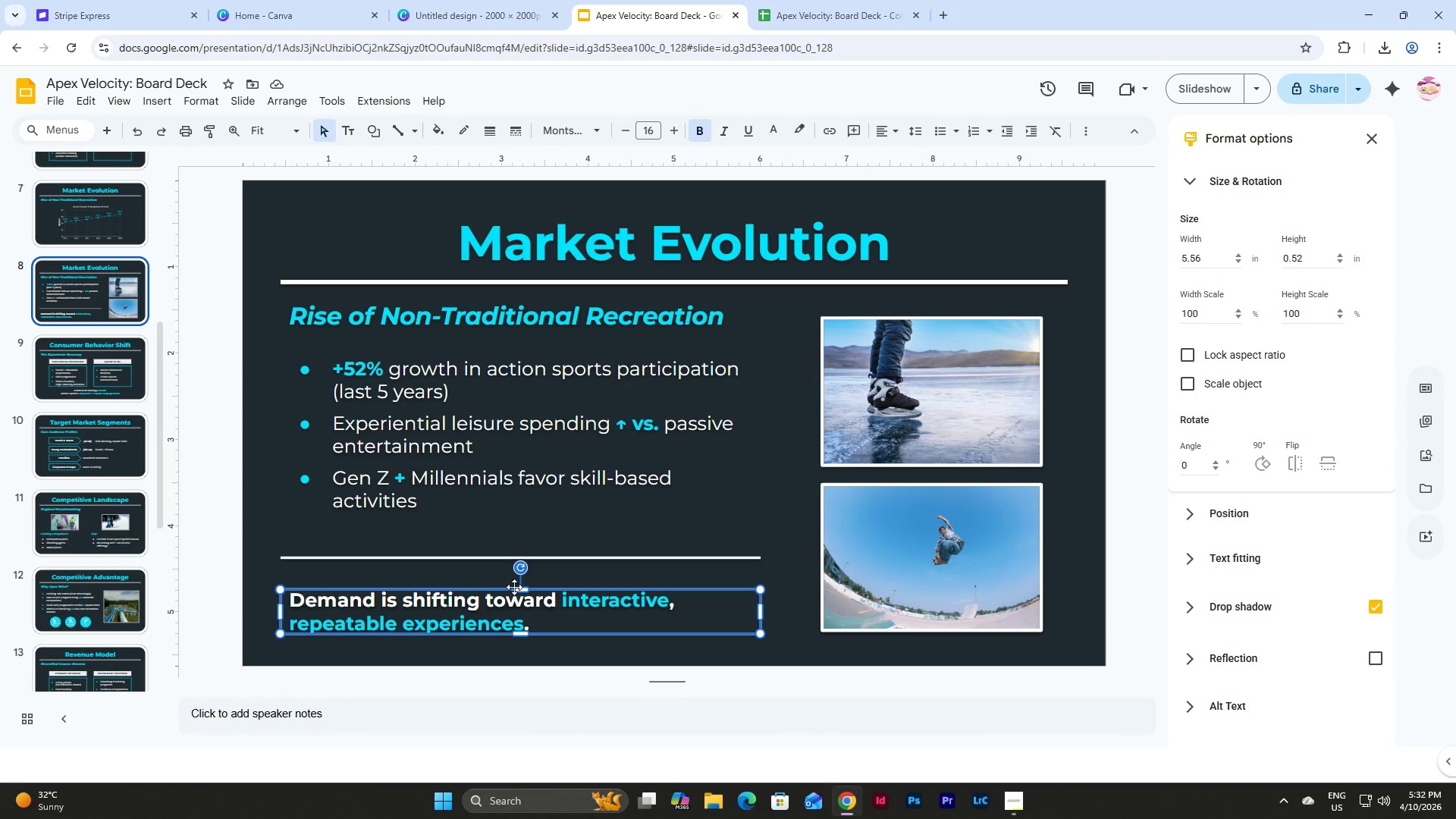 
key(Control+C)
 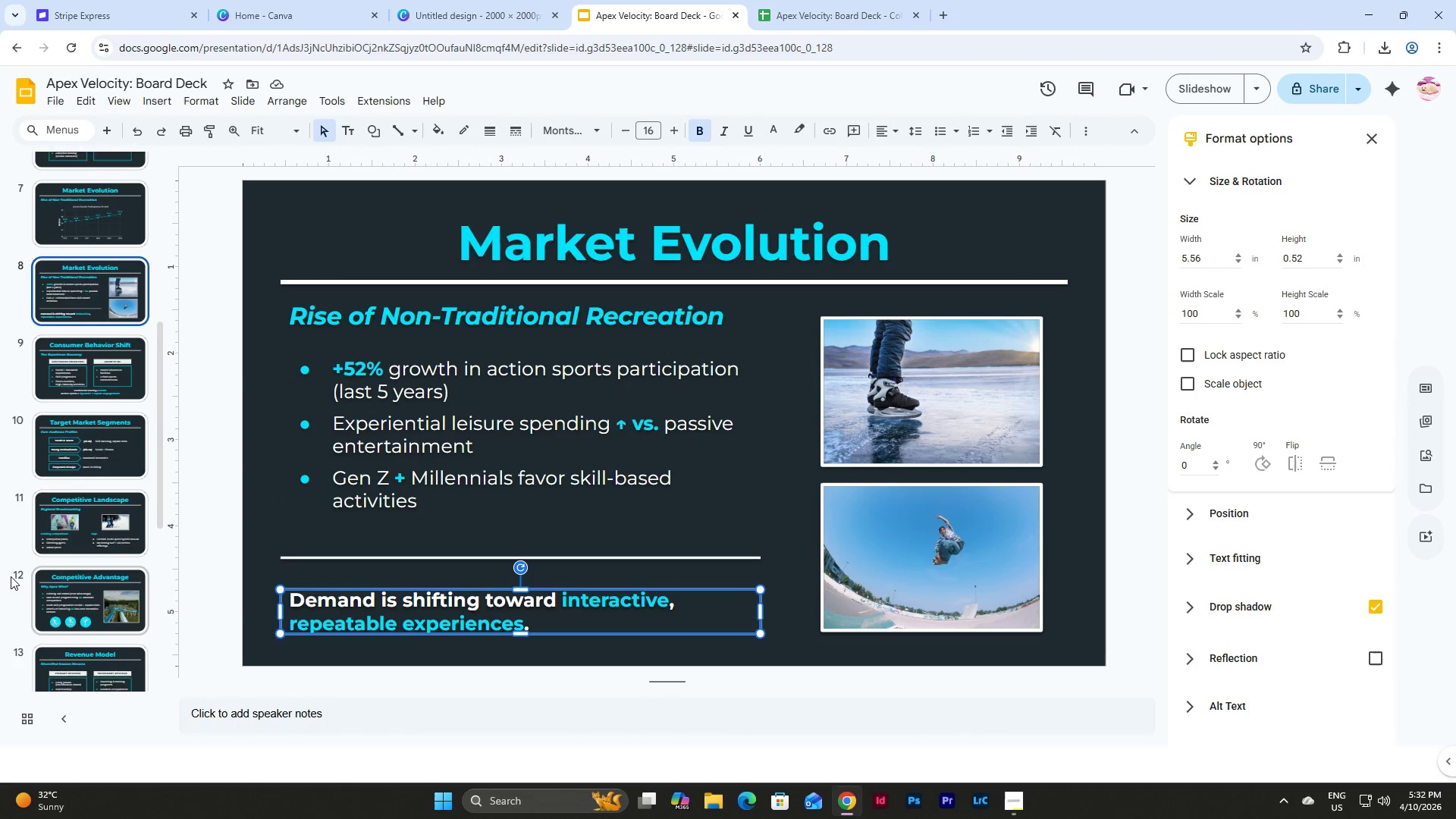 
scroll: coordinate [93, 559], scroll_direction: down, amount: 11.0
 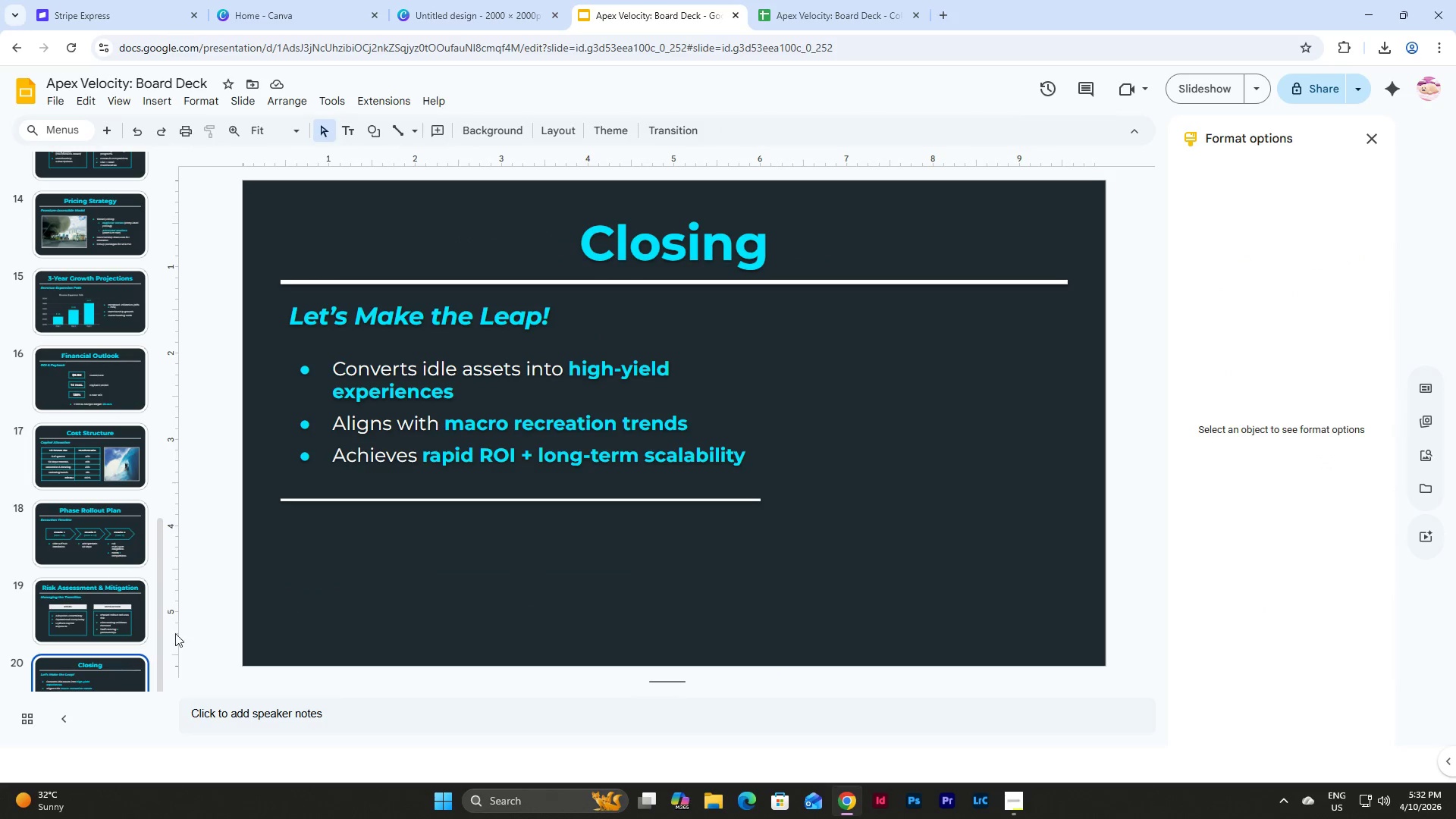 
double_click([393, 556])
 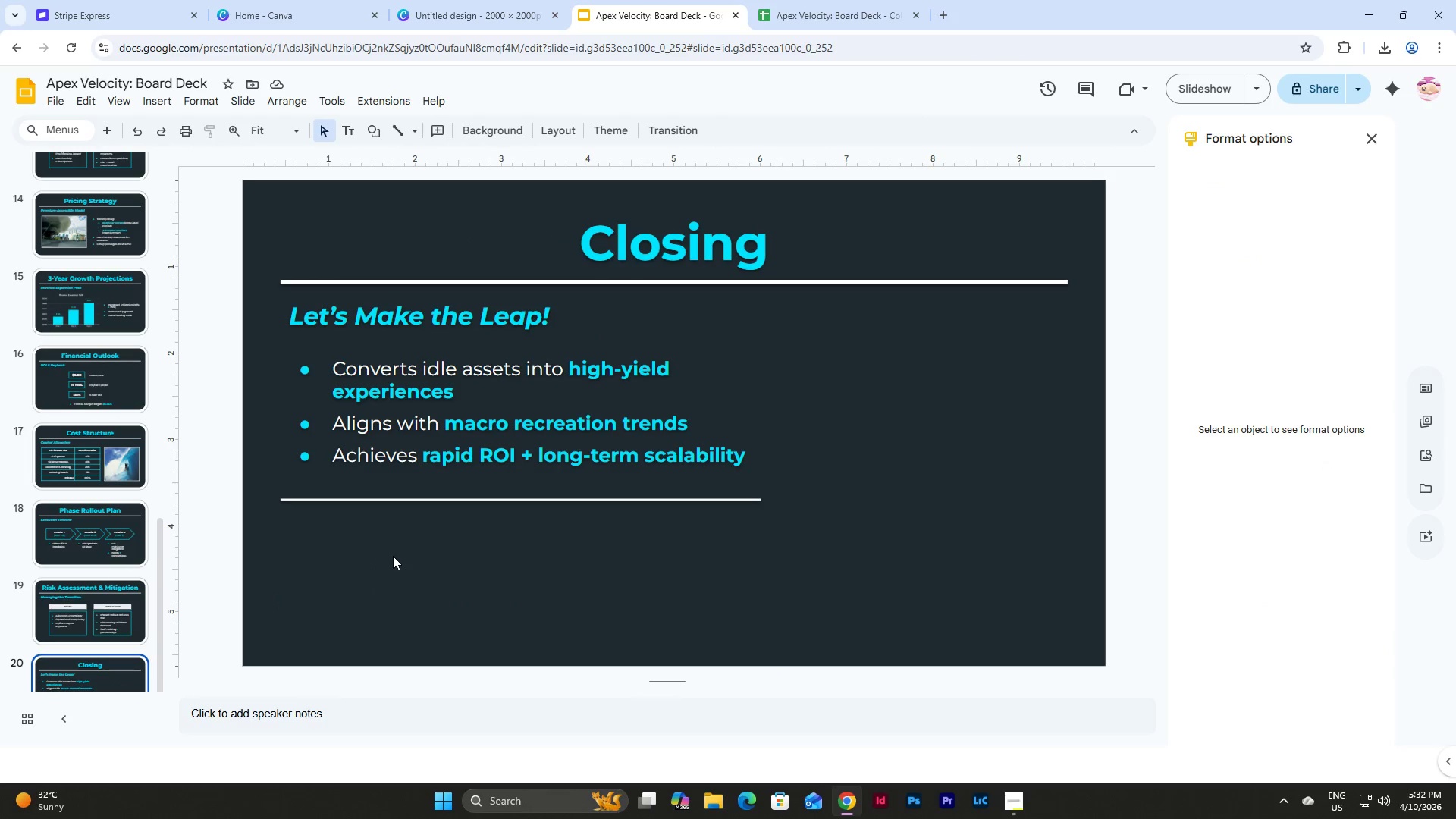 
key(Control+V)
 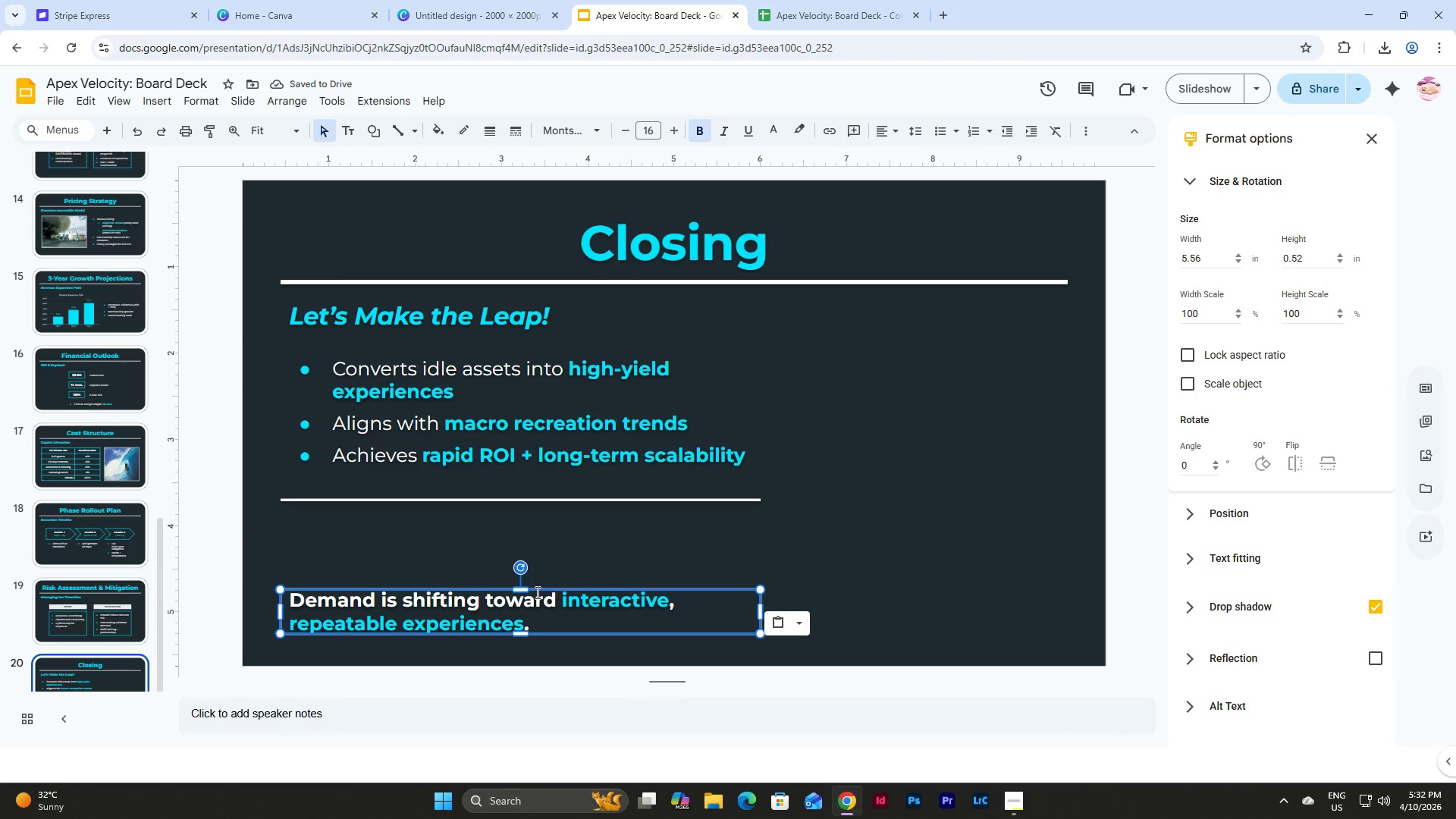 
left_click_drag(start_coordinate=[532, 624], to_coordinate=[284, 593])
 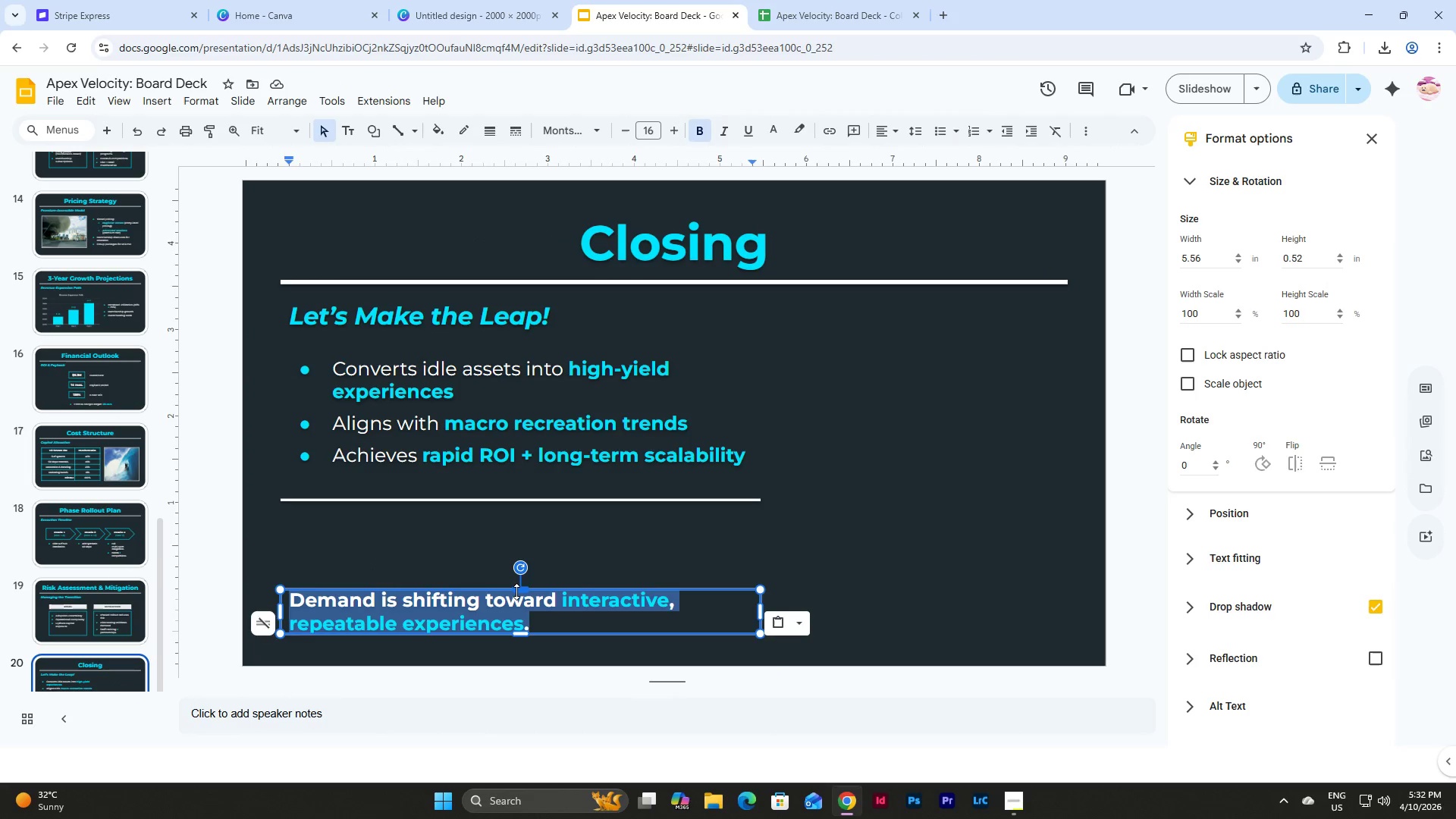 
left_click_drag(start_coordinate=[516, 592], to_coordinate=[512, 529])
 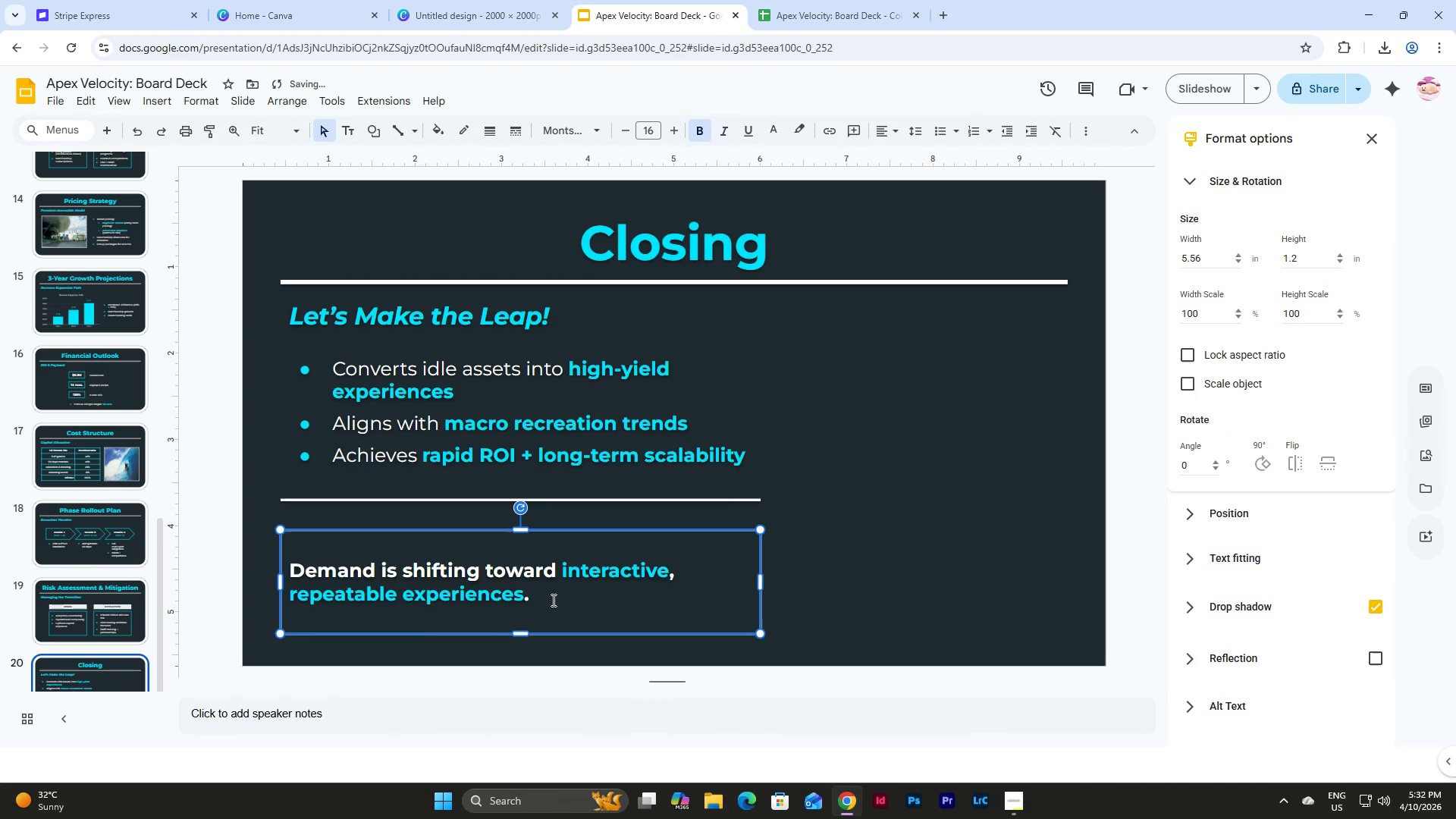 
left_click_drag(start_coordinate=[548, 598], to_coordinate=[277, 566])
 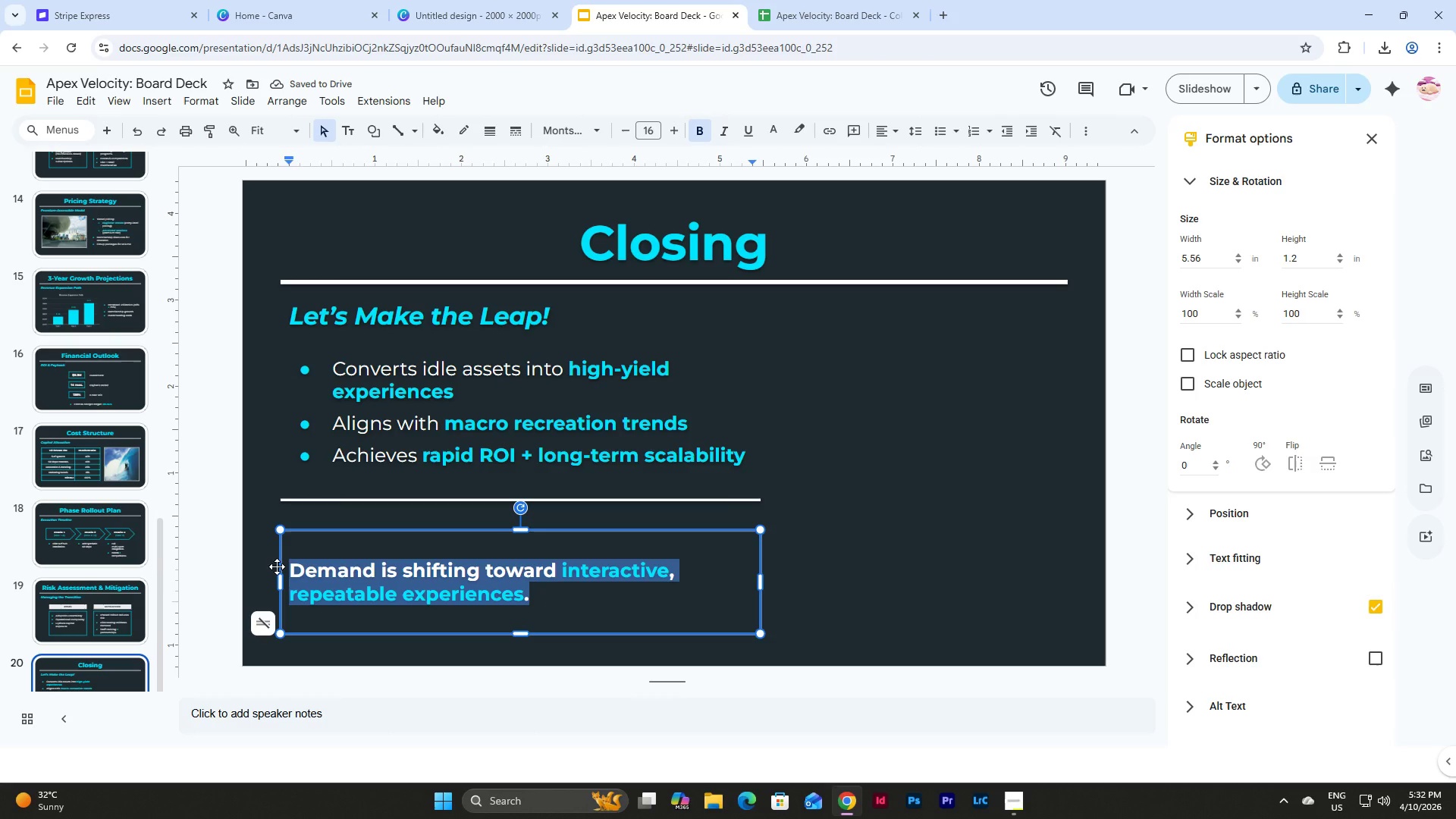 
type(Project Apex transforms Summit Peak from a seasonal operator into a year-round destination brand.)
 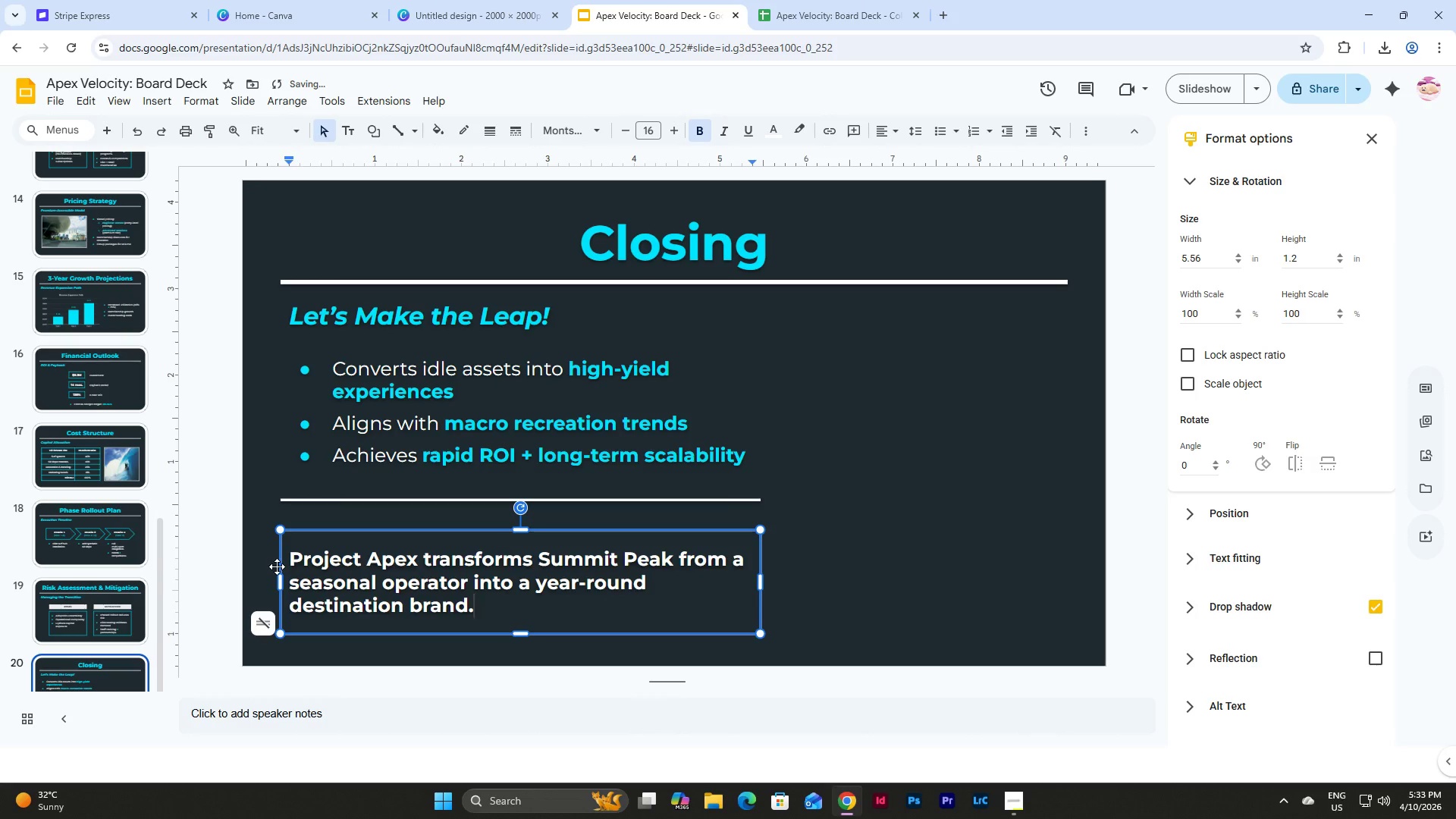 
left_click([597, 531])
 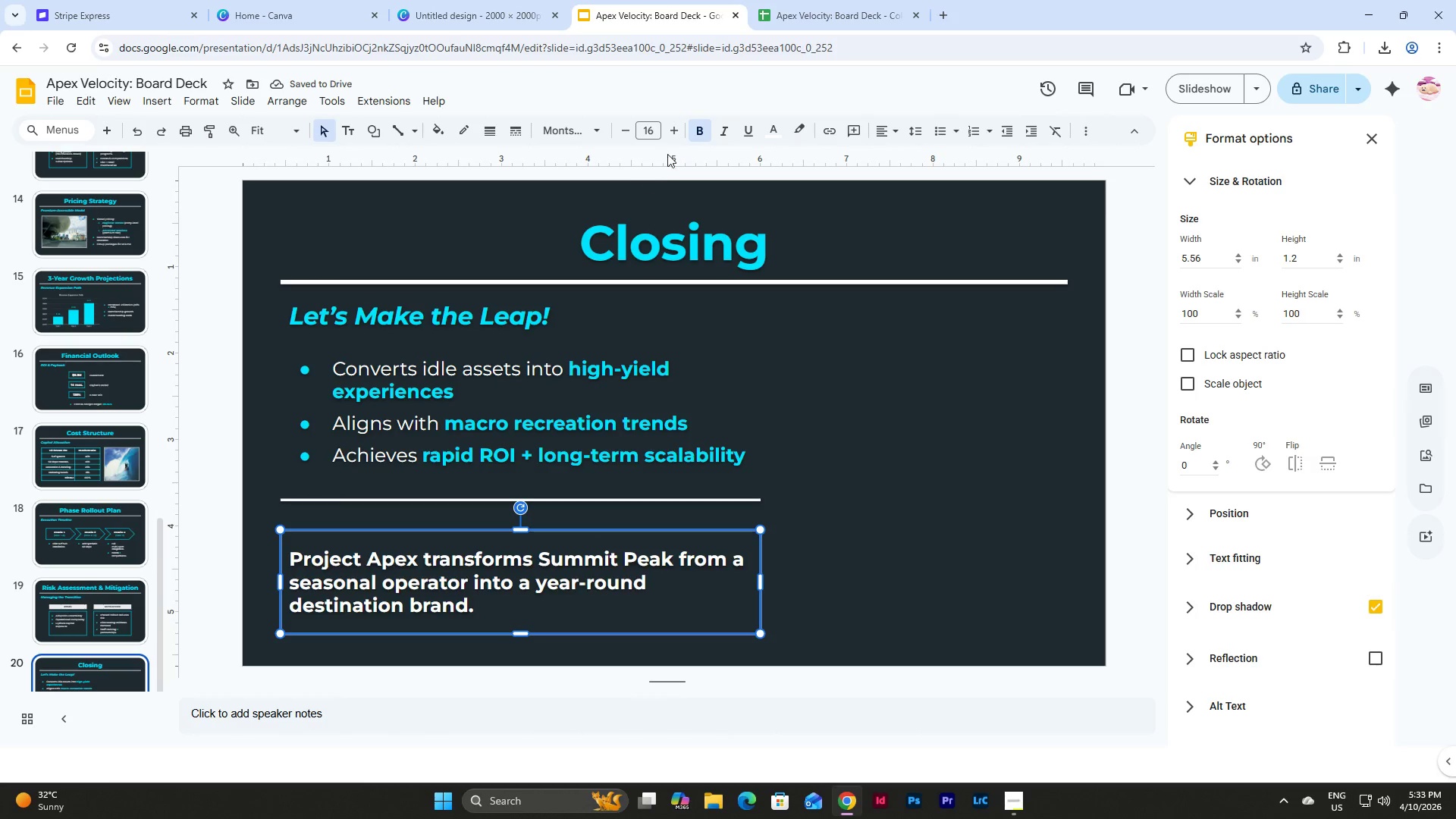 
double_click([677, 133])
 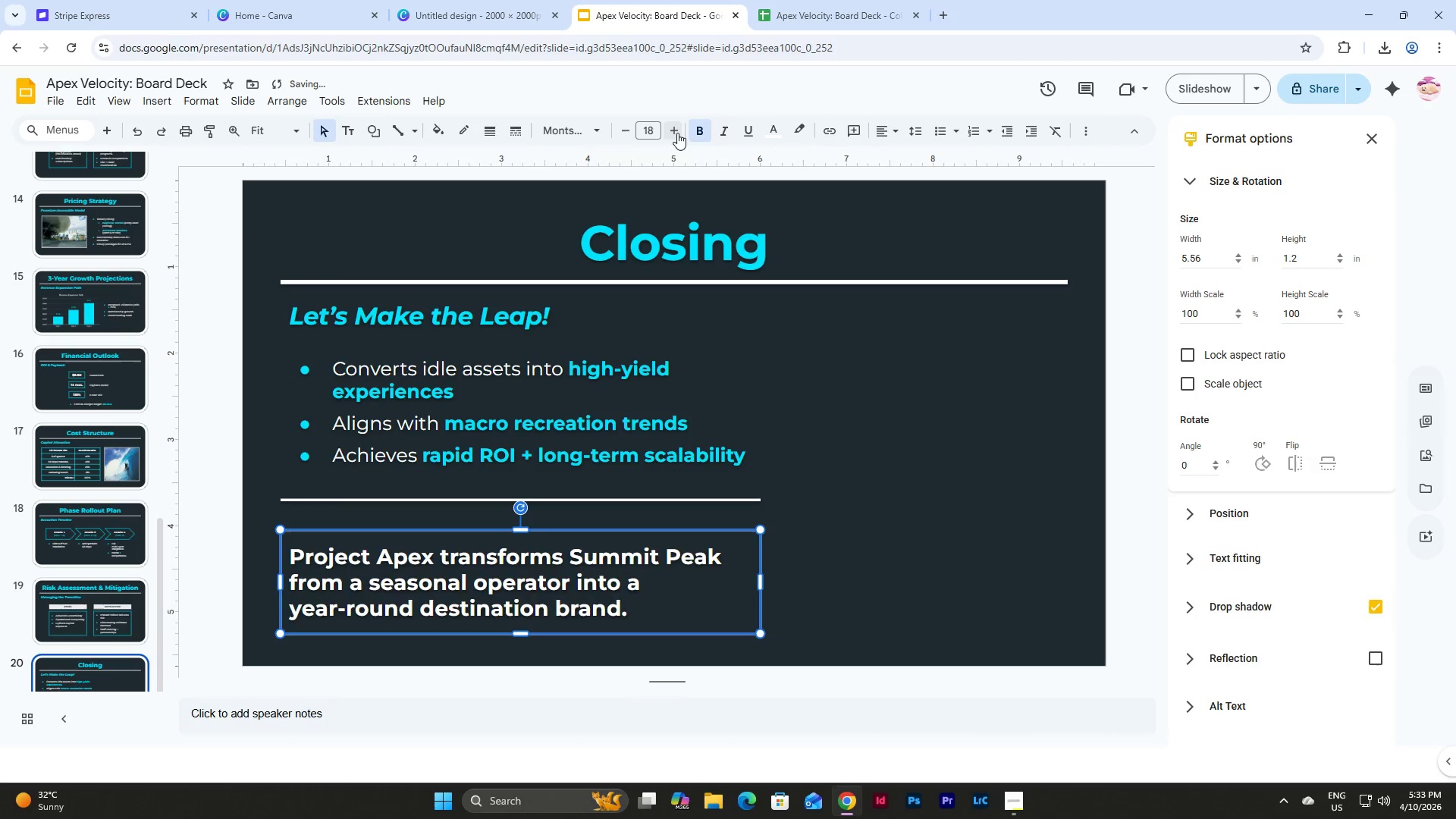 
triple_click([677, 133])
 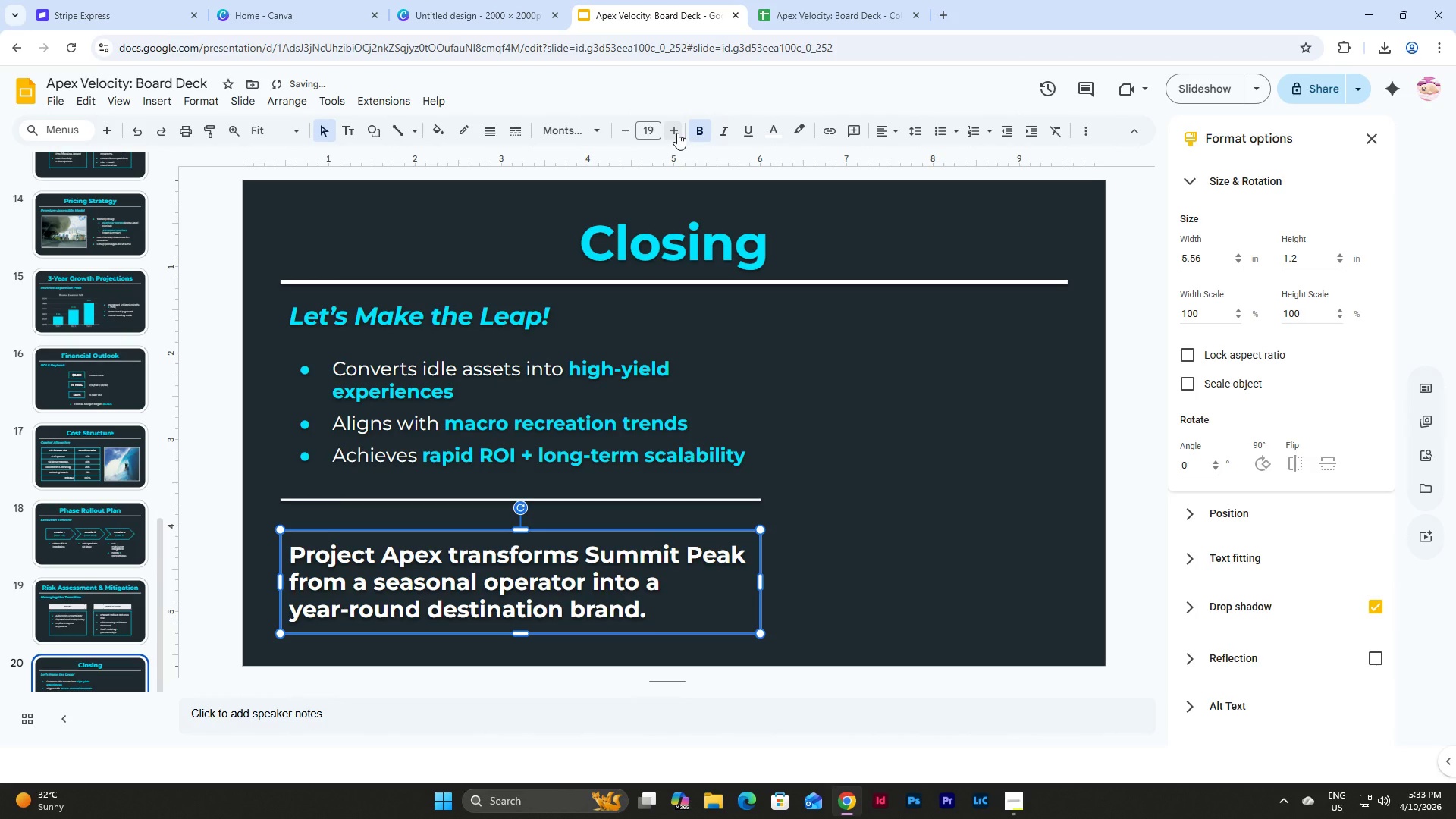 
left_click([677, 133])
 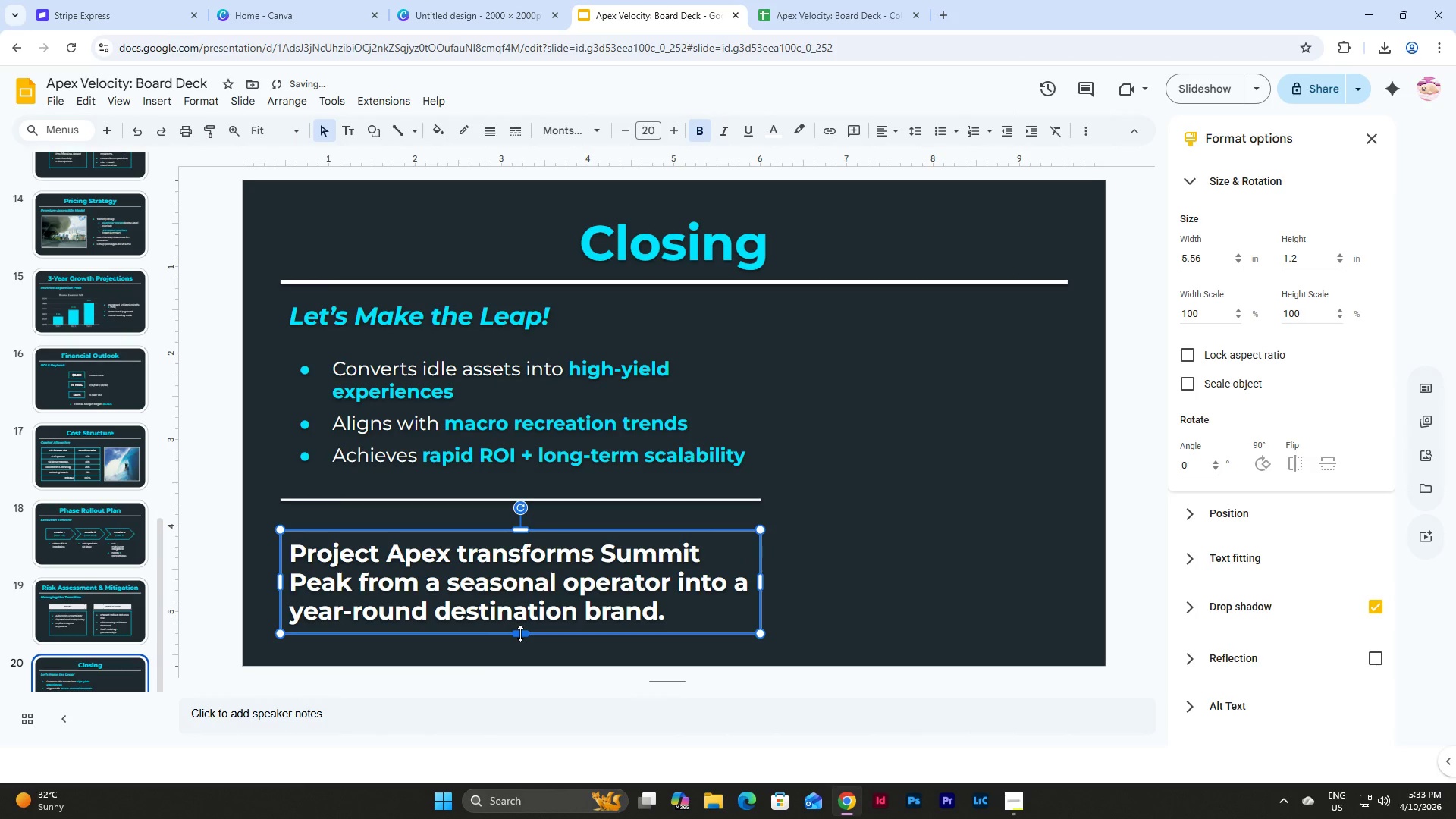 
wait(6.95)
 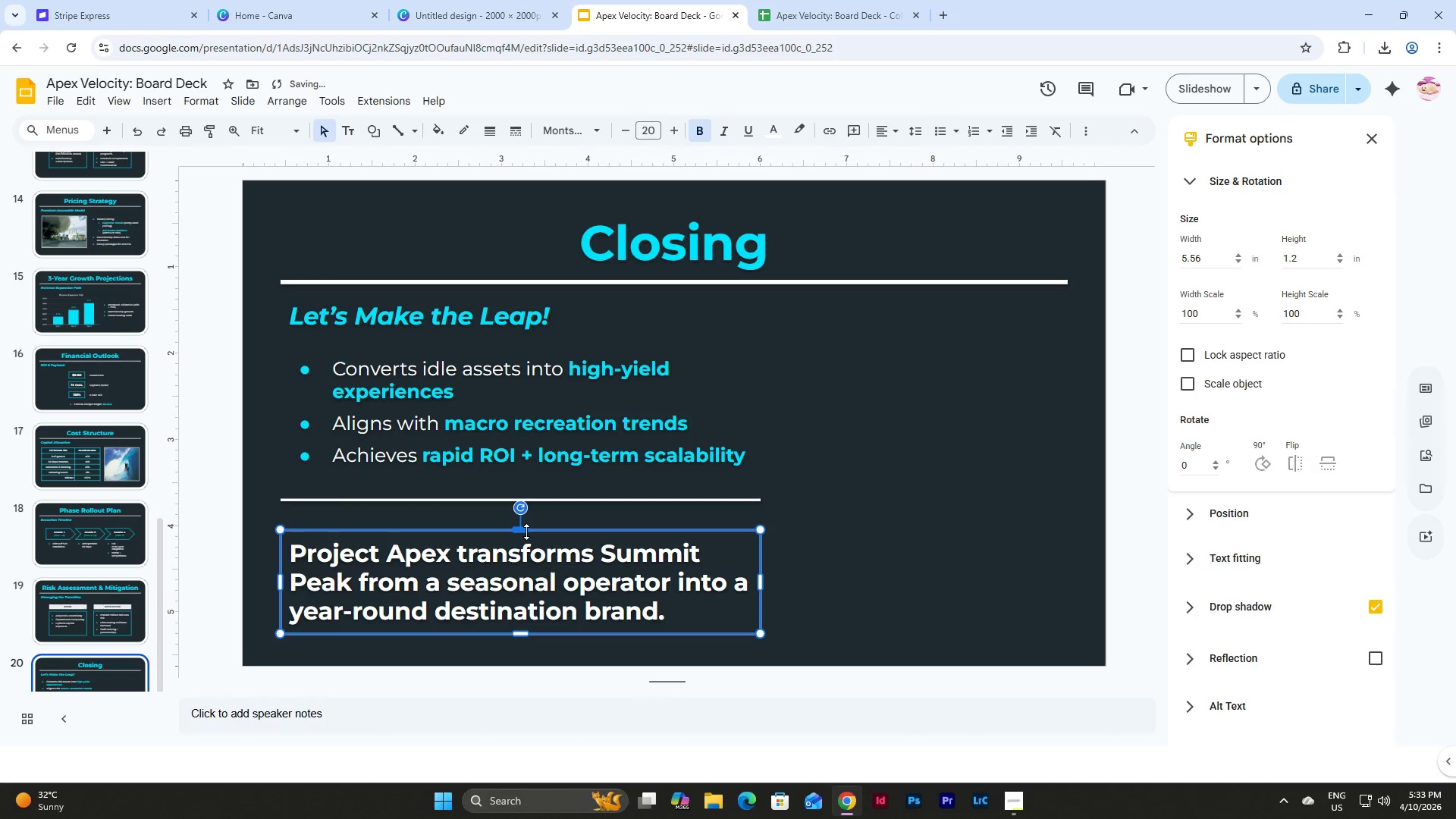 
left_click([780, 504])
 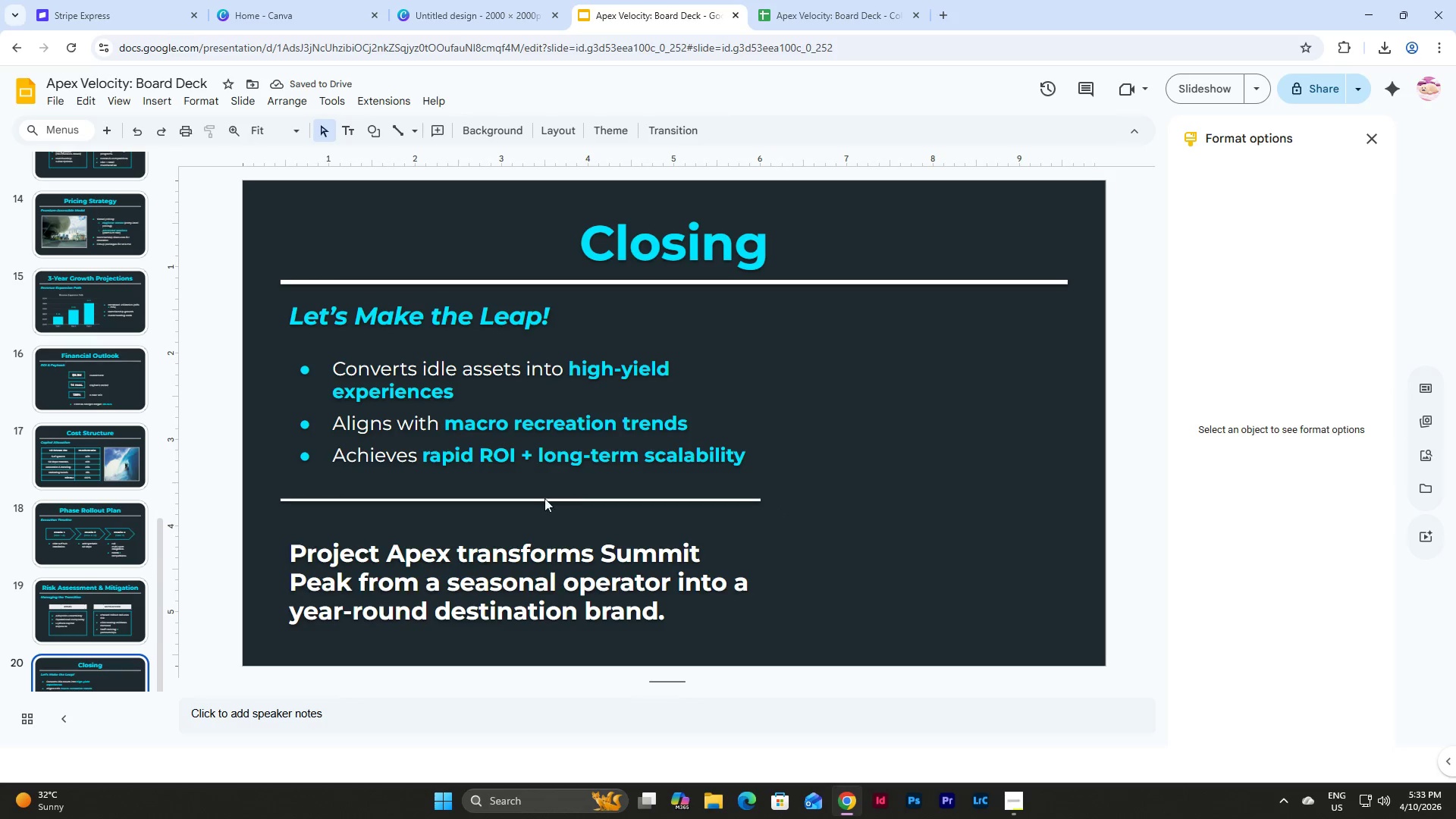 
left_click([541, 499])
 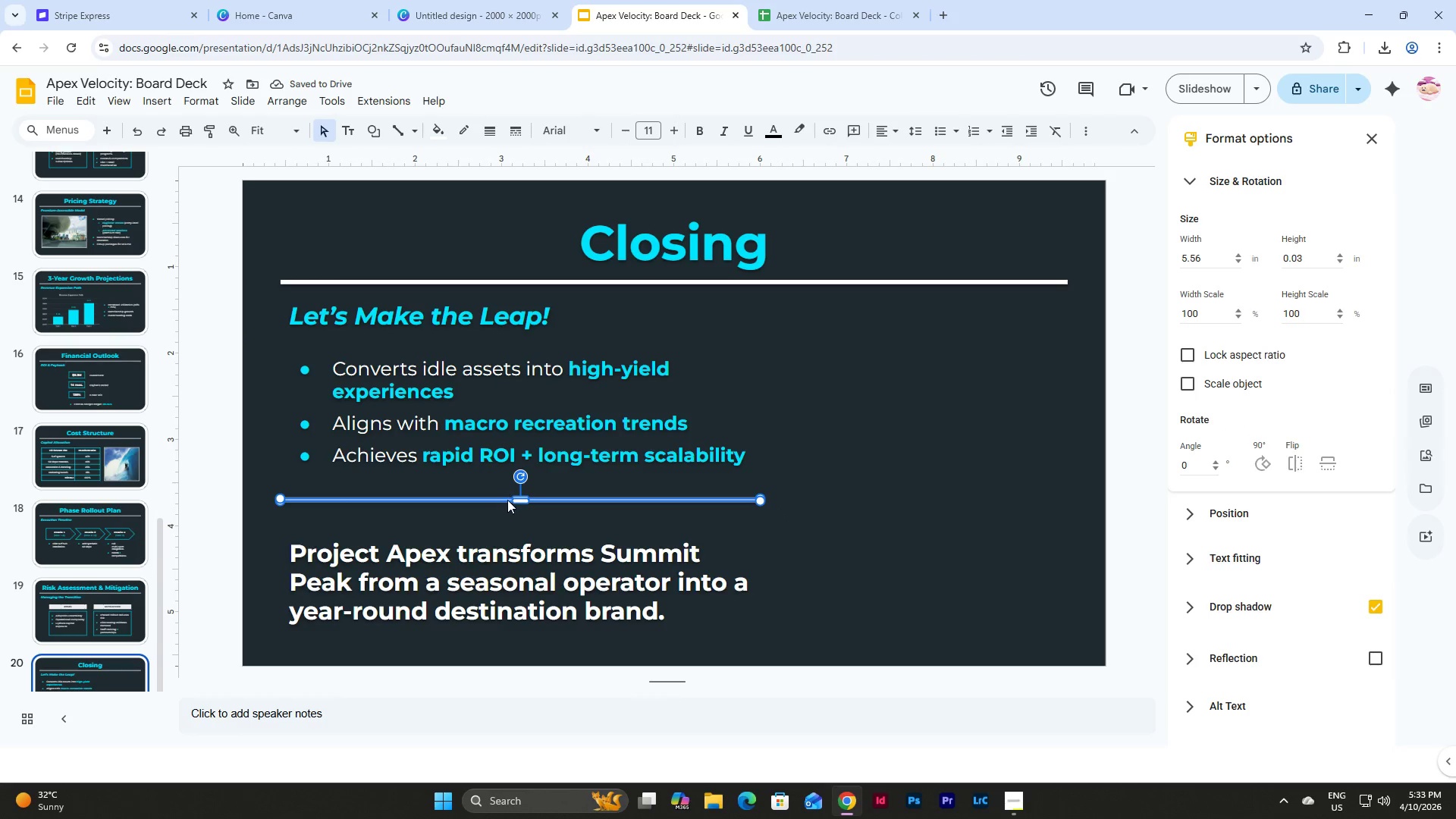 
left_click_drag(start_coordinate=[507, 500], to_coordinate=[507, 504])
 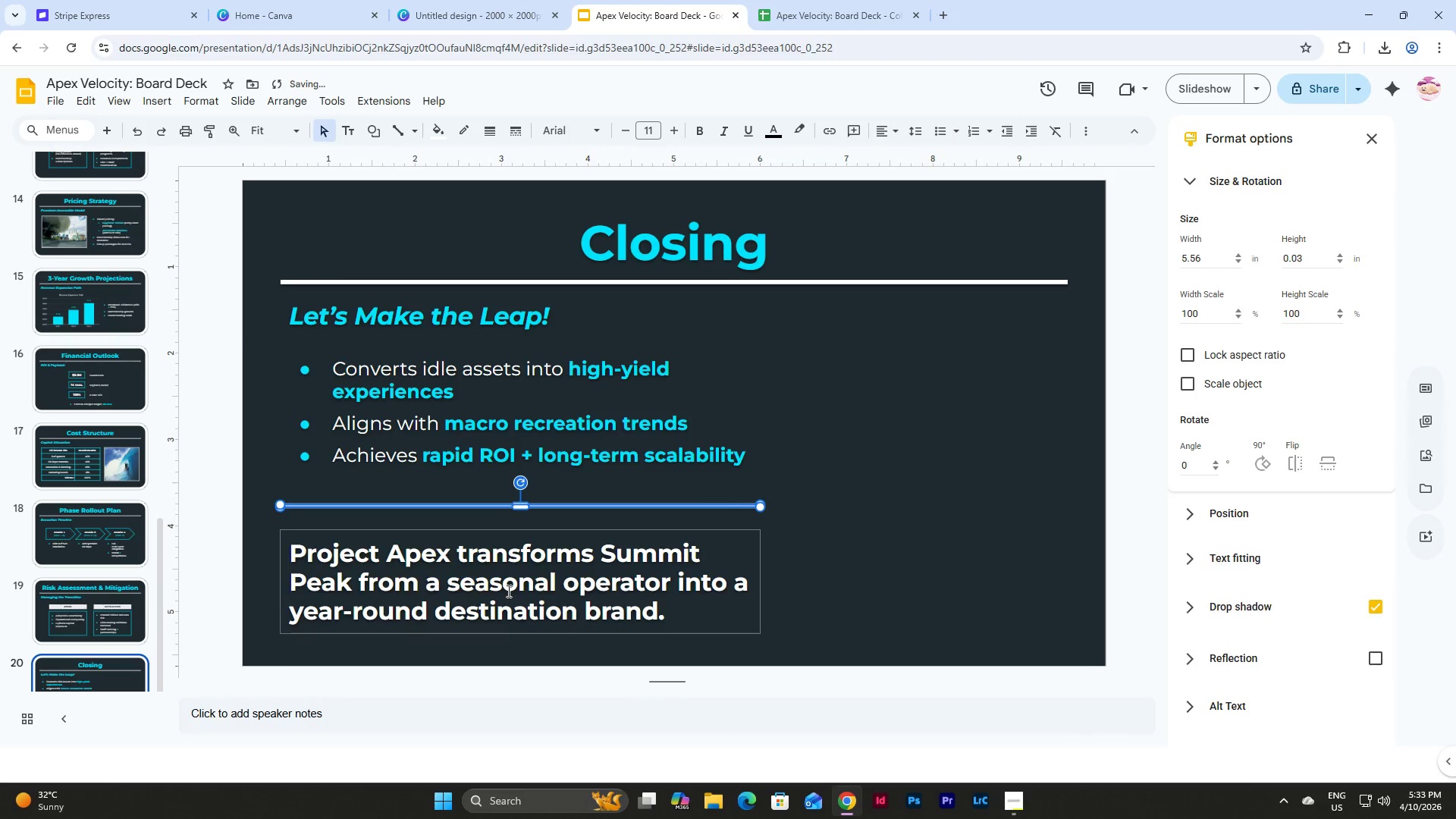 
left_click([507, 591])
 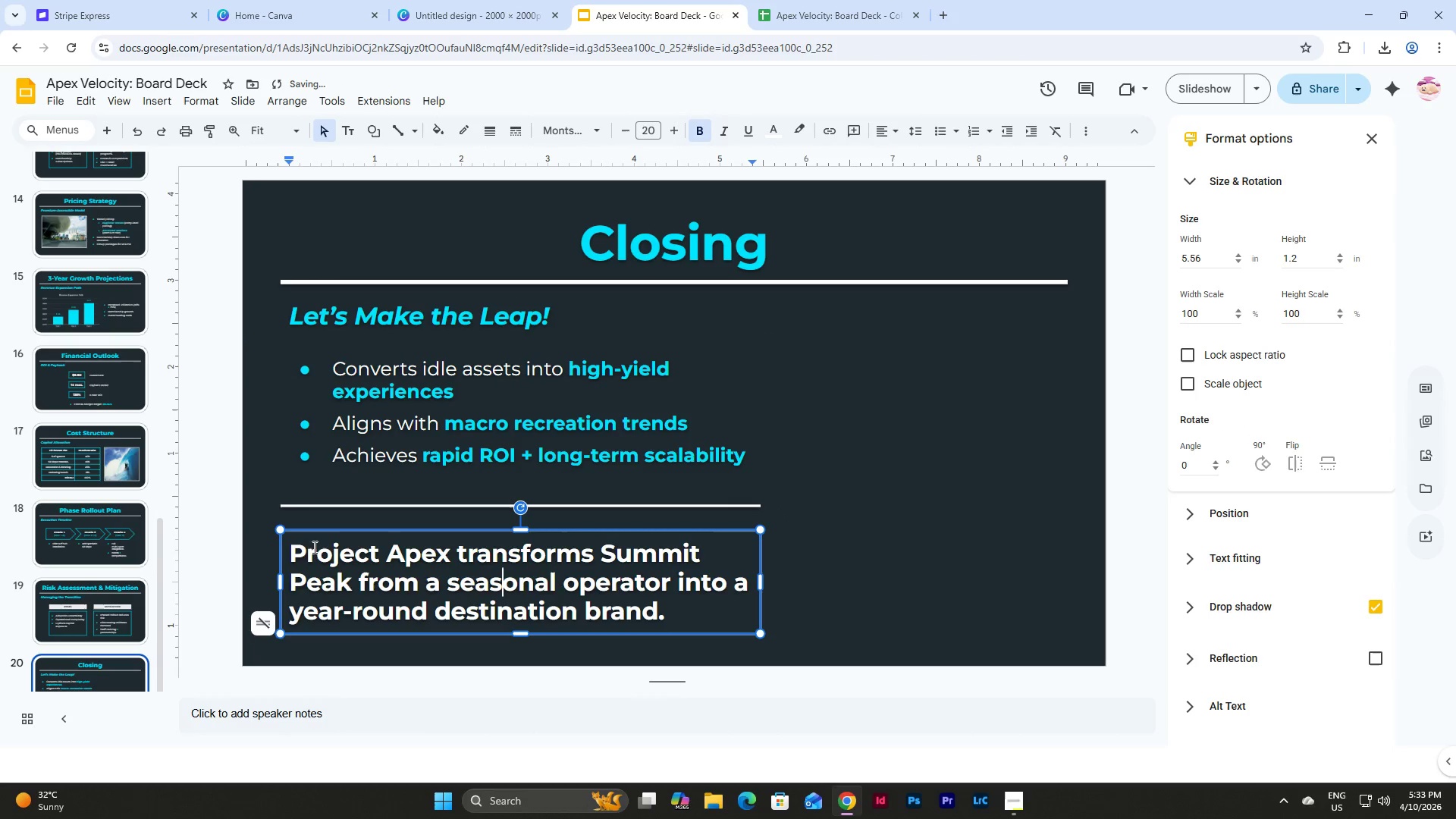 
left_click_drag(start_coordinate=[293, 551], to_coordinate=[447, 553])
 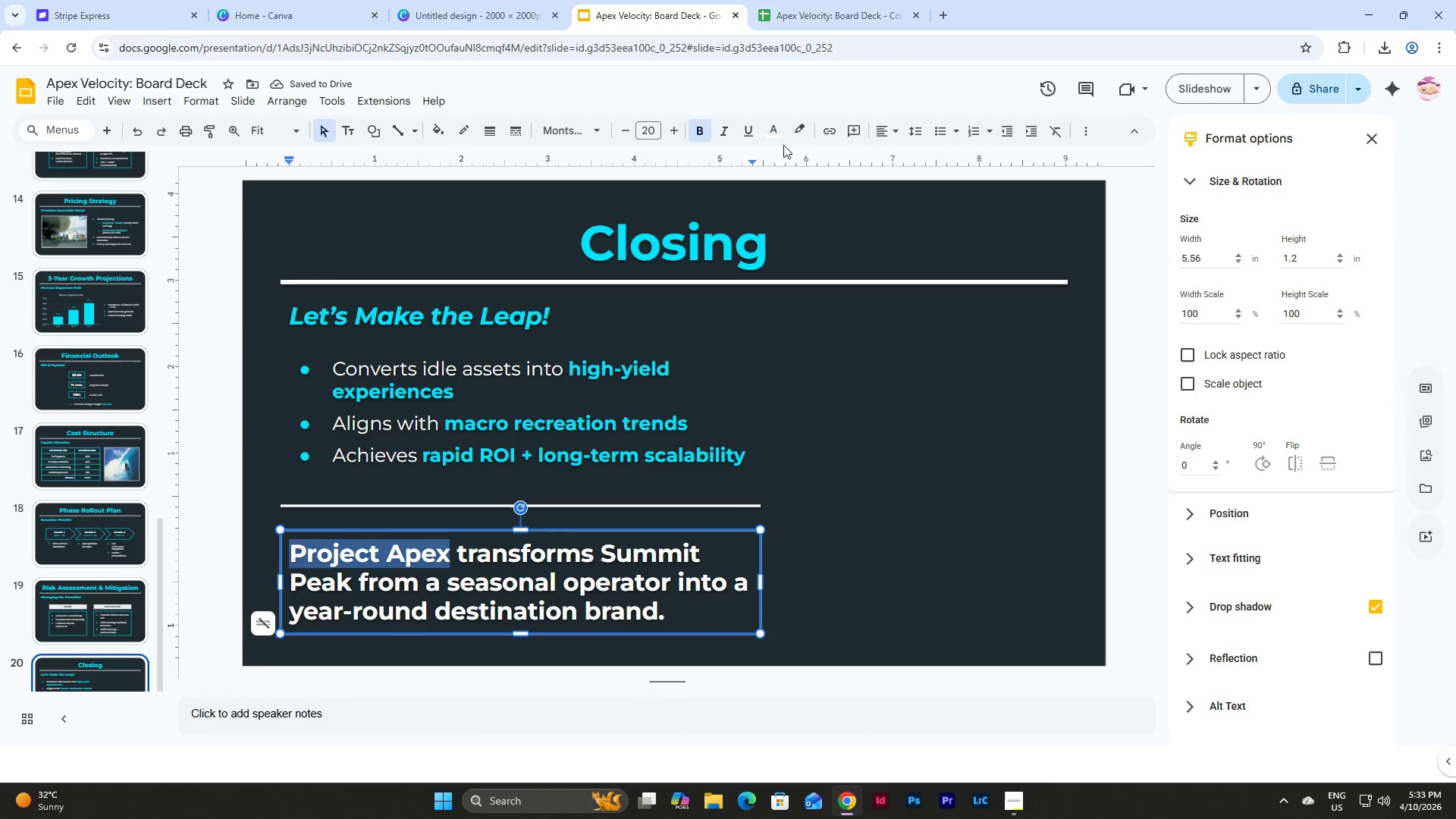 
left_click([777, 134])
 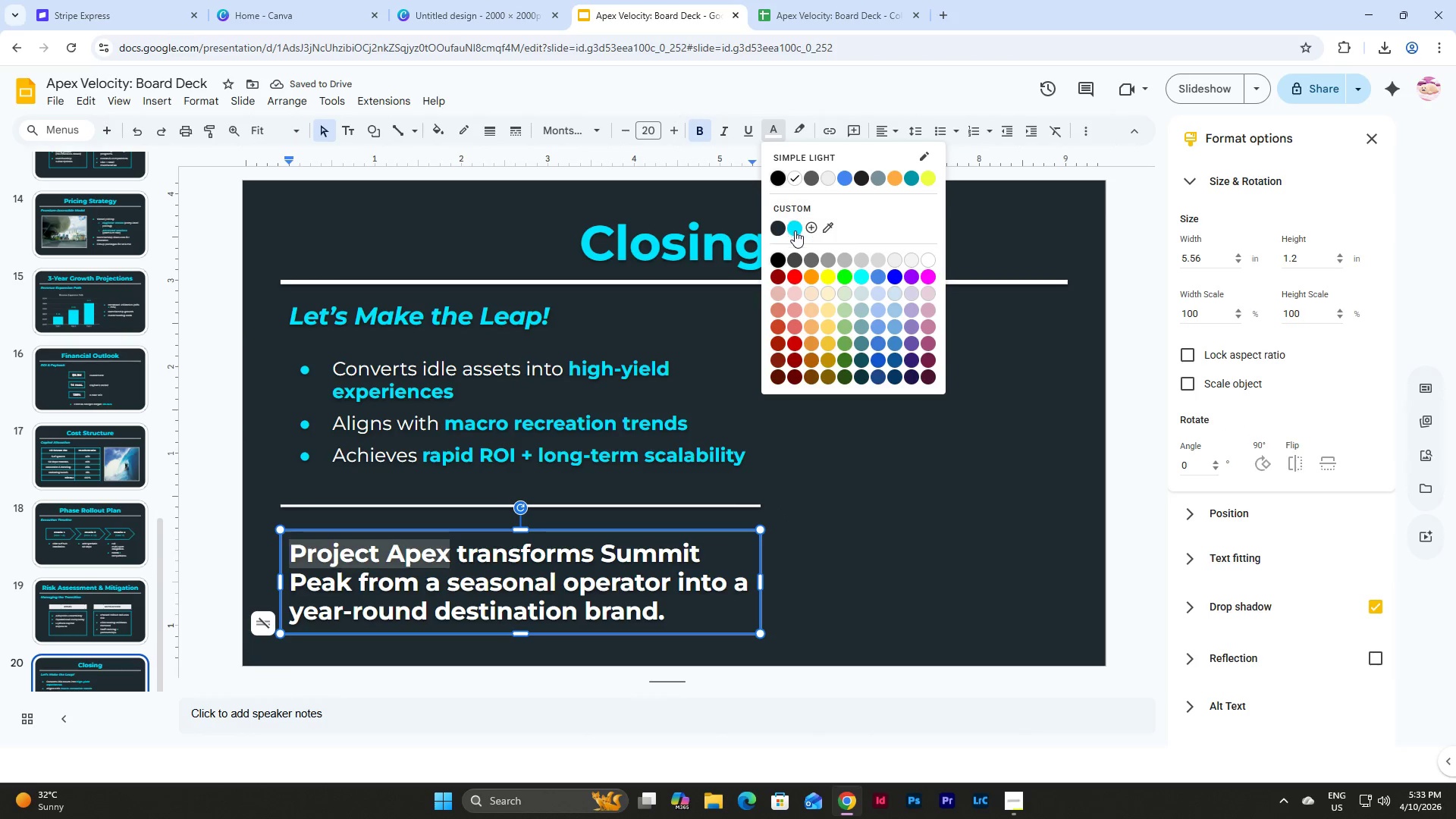 
left_click([795, 231])
 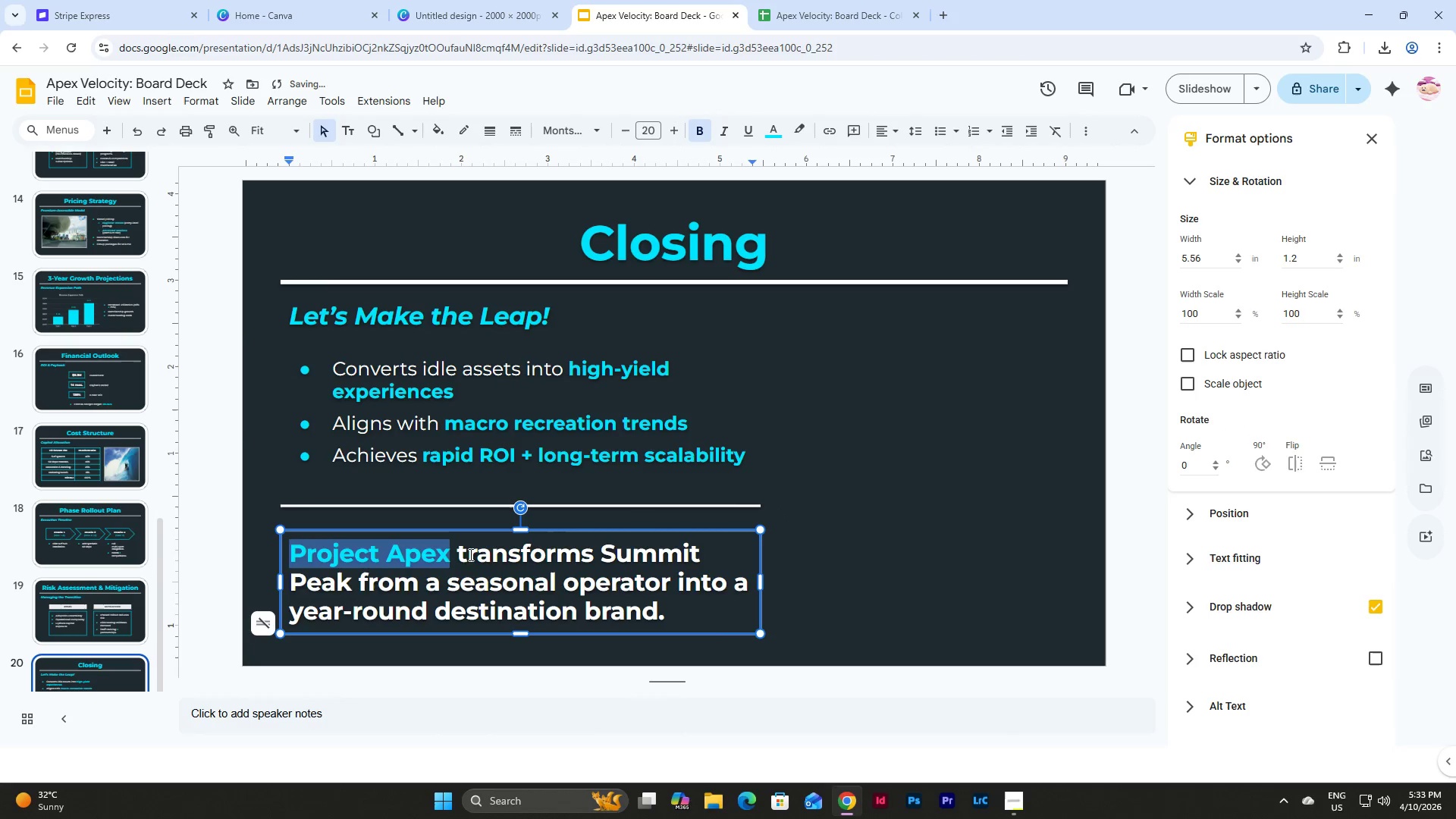 
left_click_drag(start_coordinate=[457, 554], to_coordinate=[598, 555])
 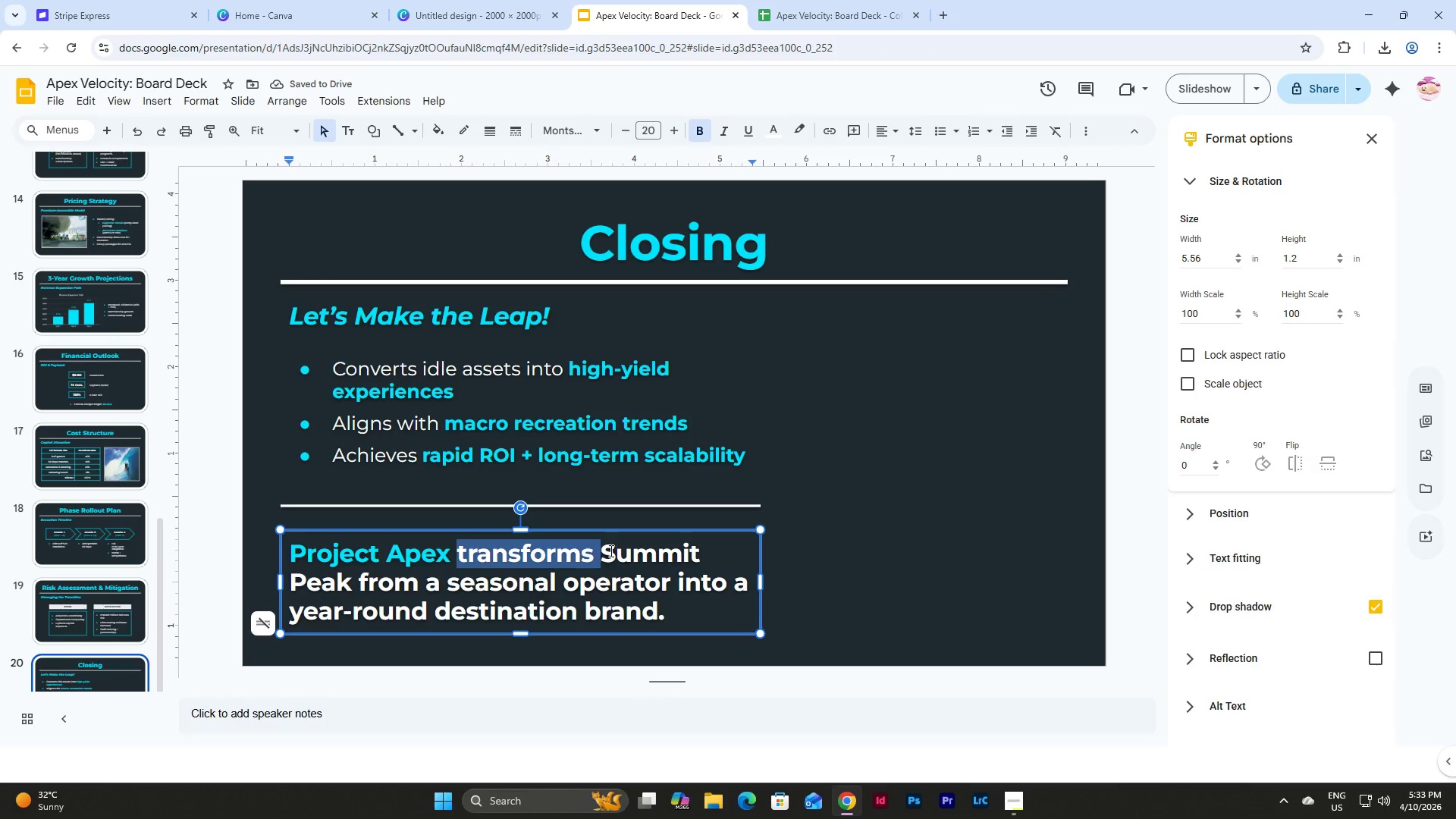 
left_click([610, 551])
 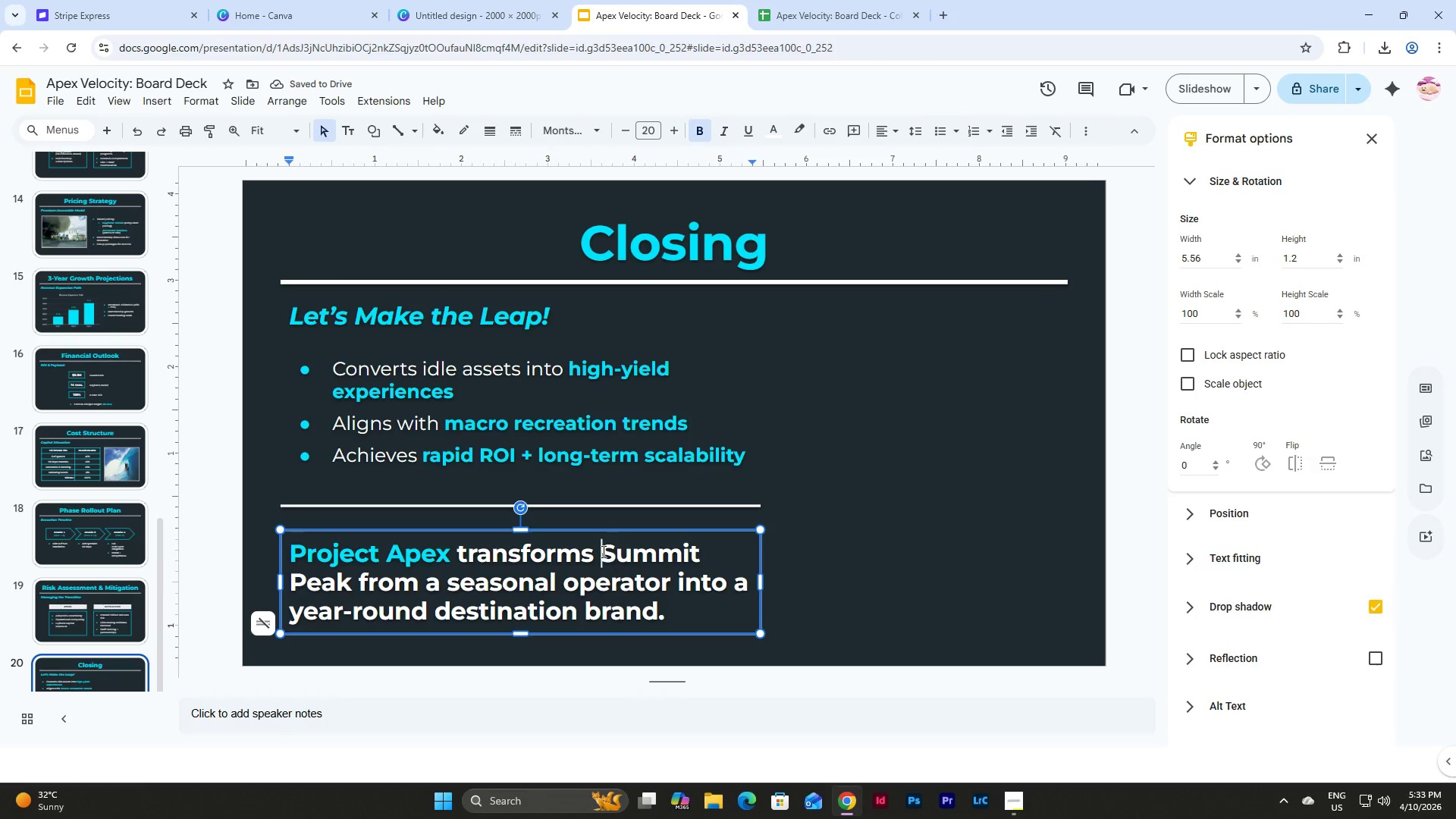 
left_click_drag(start_coordinate=[602, 551], to_coordinate=[349, 587])
 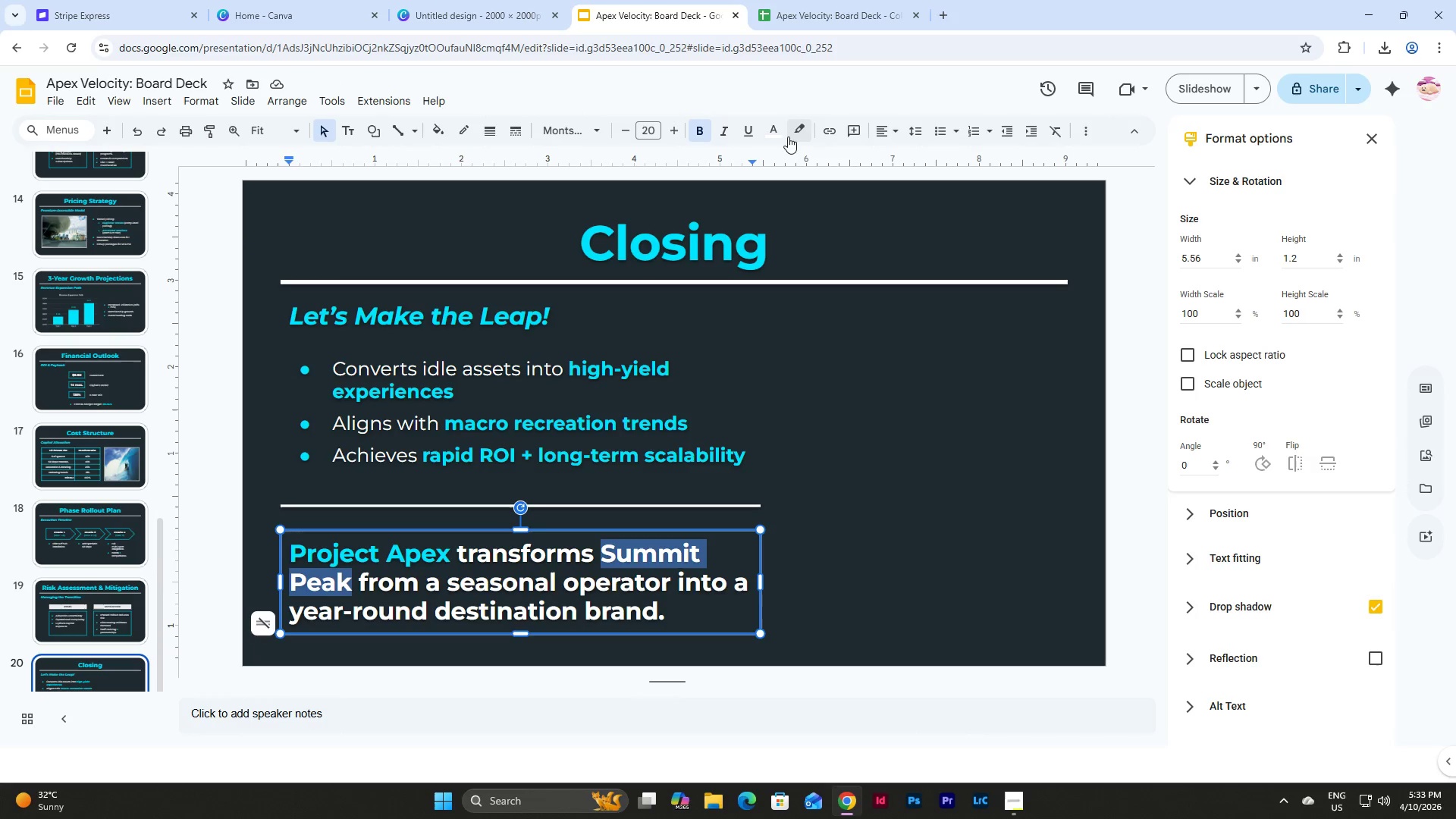 
left_click([777, 130])
 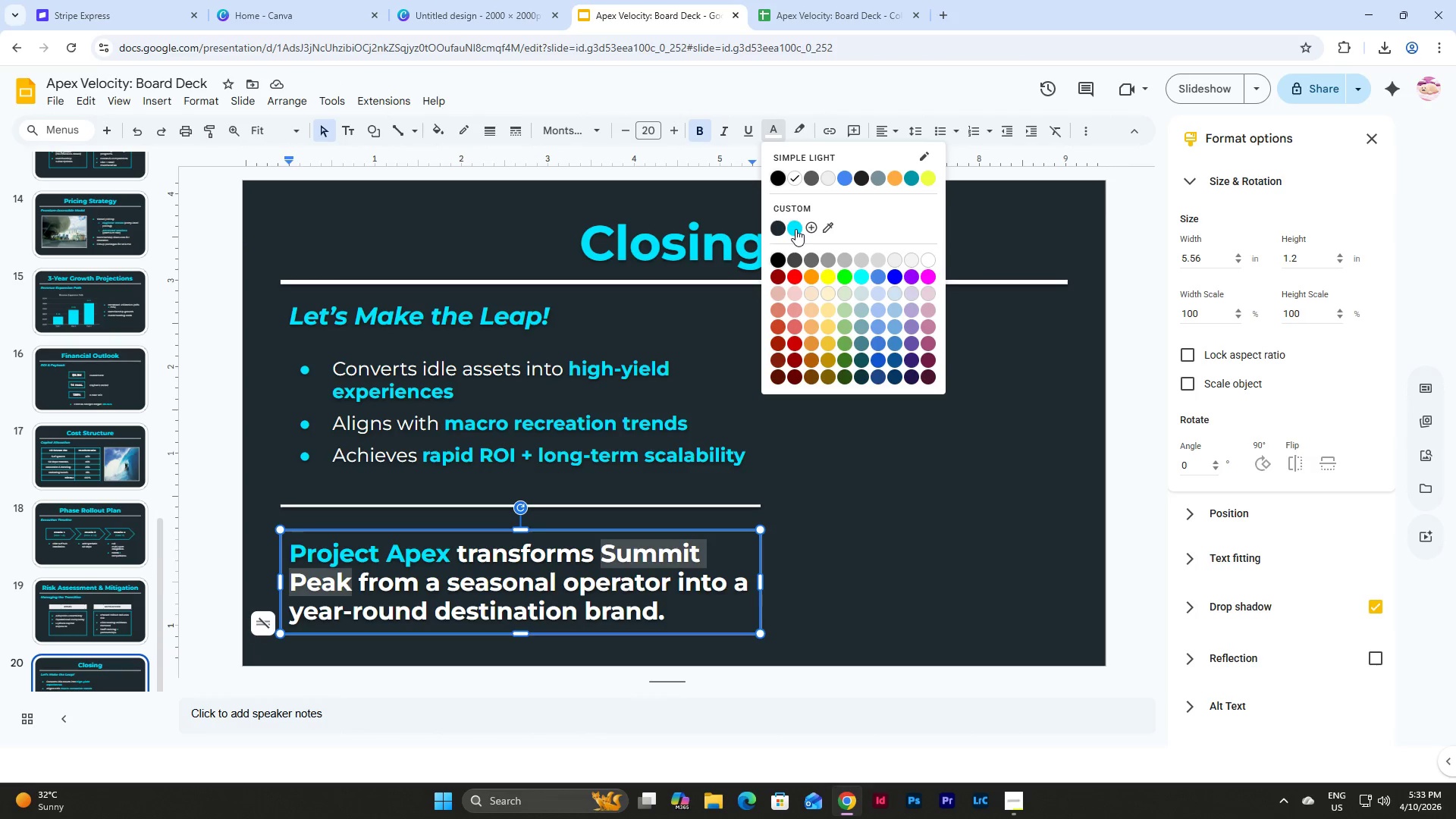 
left_click([793, 229])
 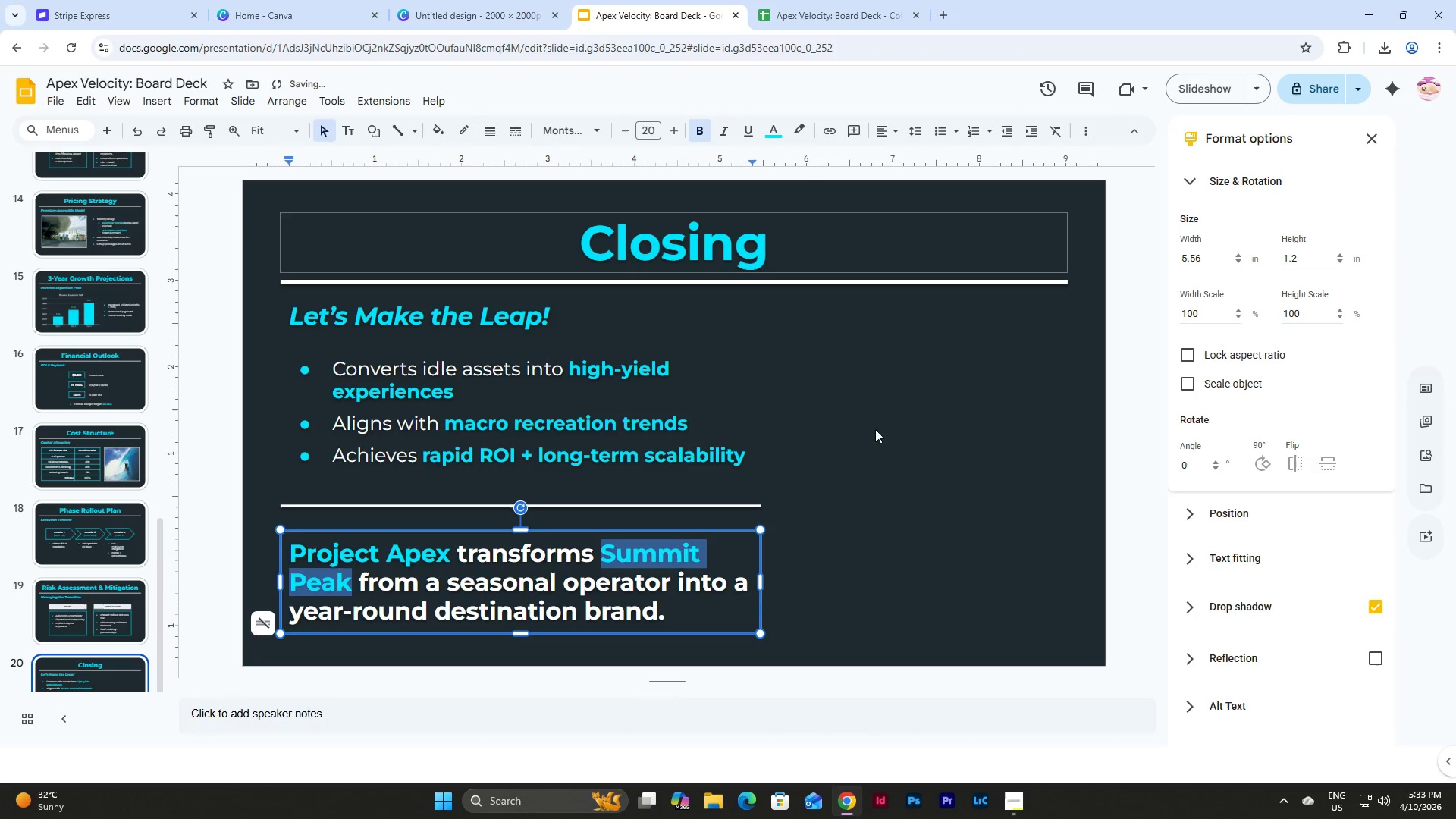 
left_click([873, 475])
 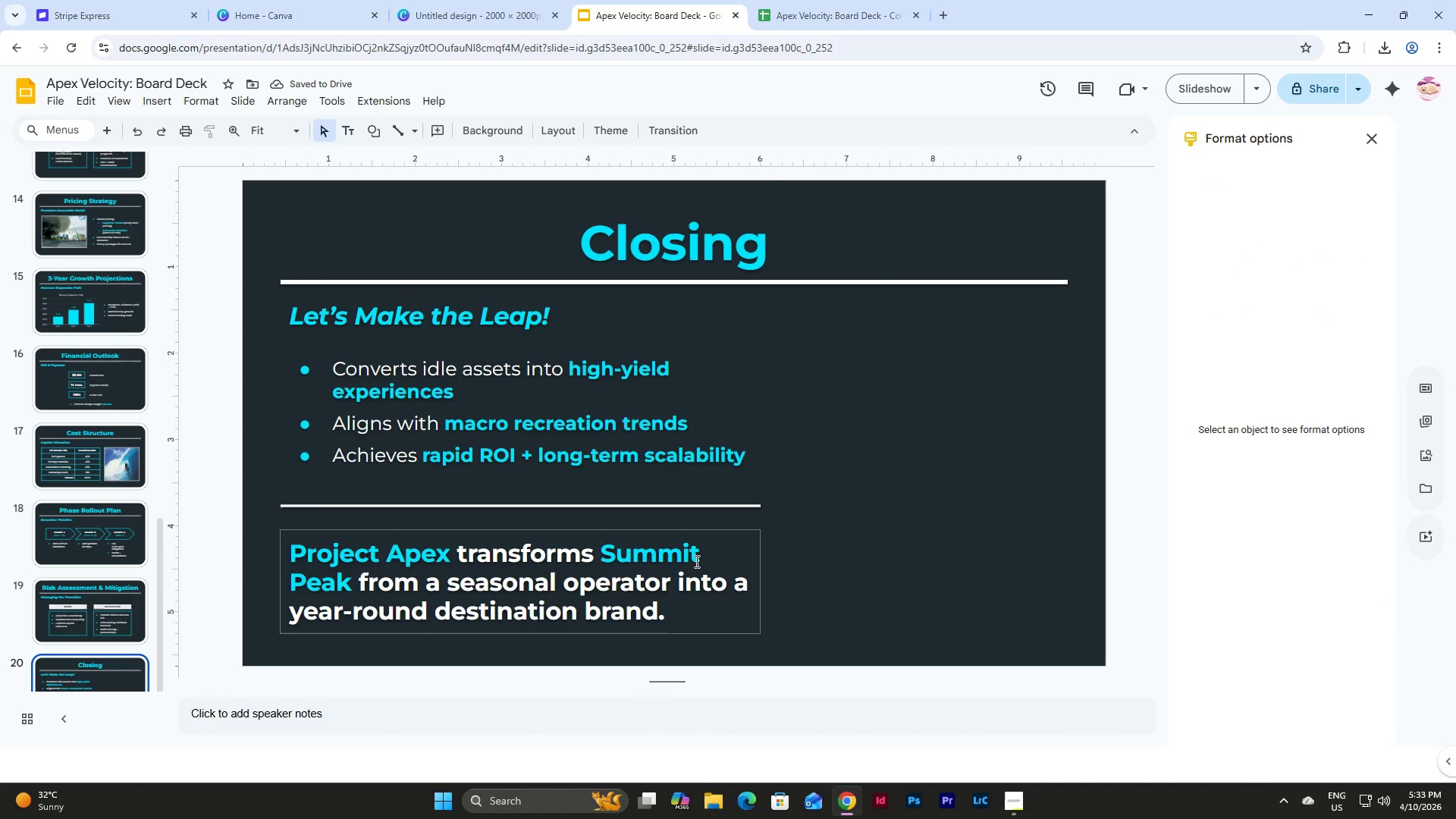 
left_click([861, 526])
 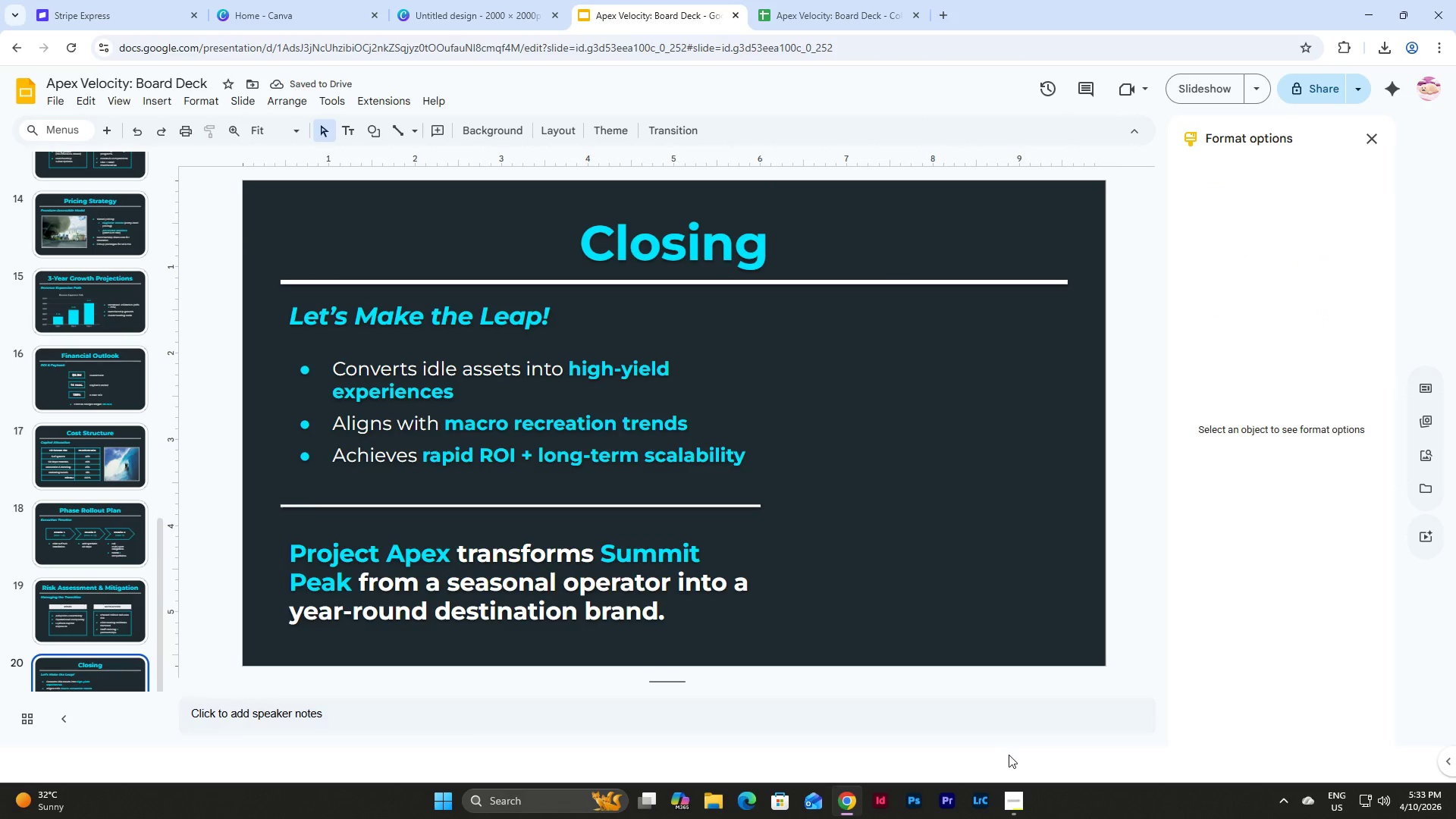 
left_click([1015, 788])